 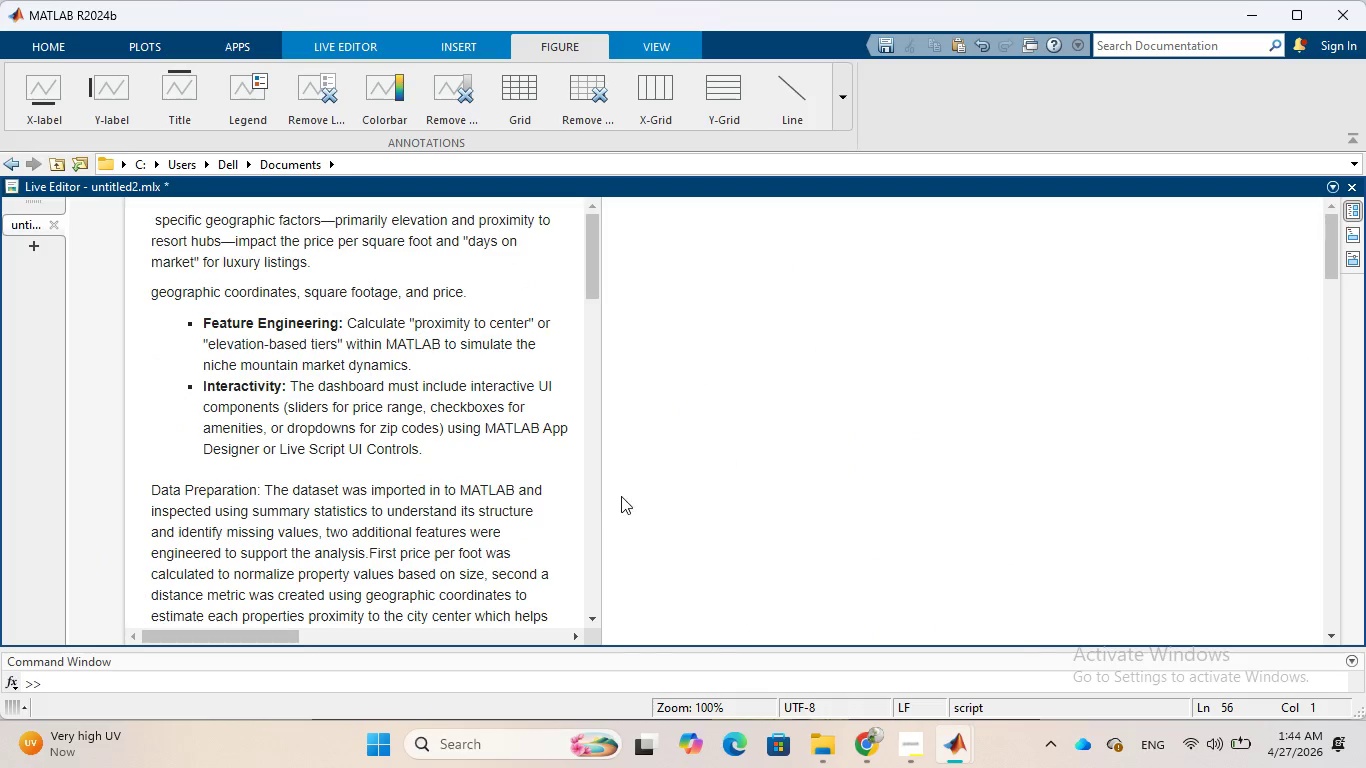 
left_click_drag(start_coordinate=[599, 498], to_coordinate=[846, 532])
 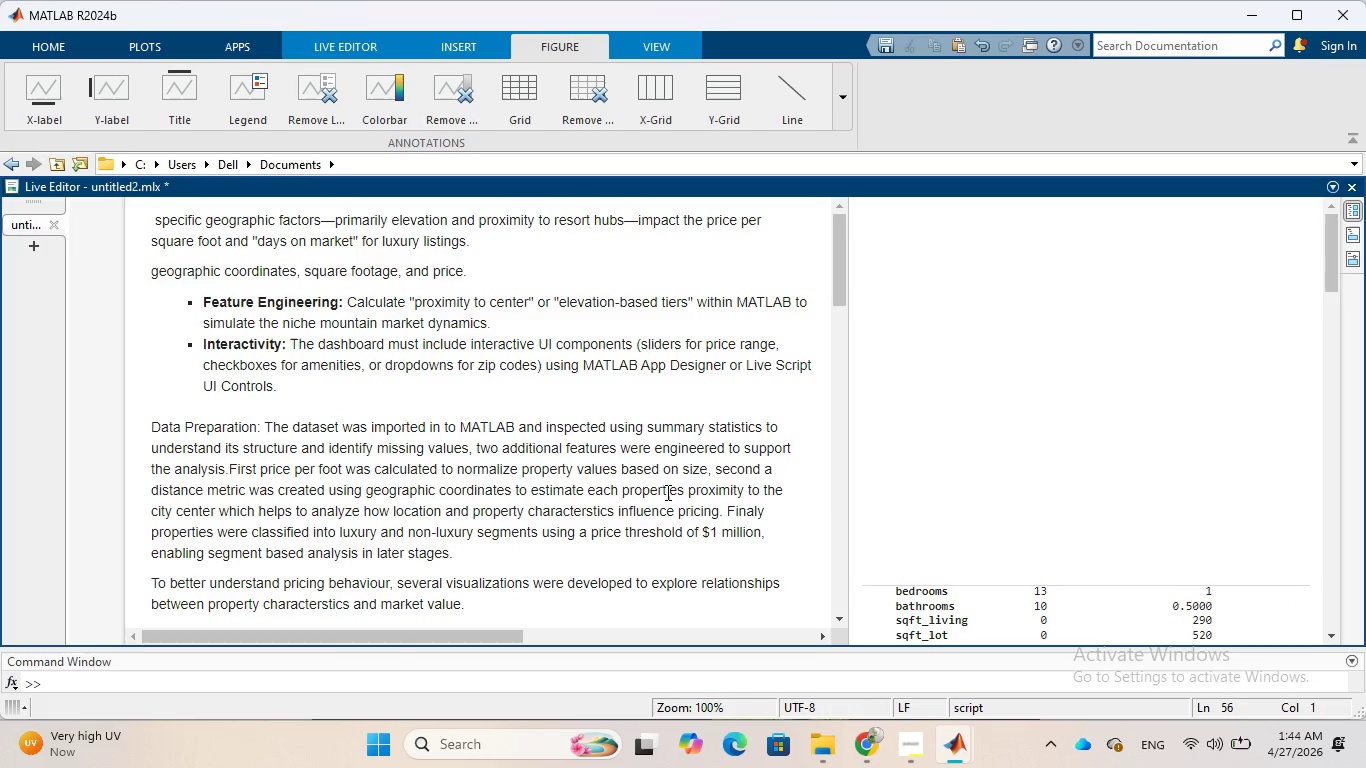 
scroll: coordinate [665, 492], scroll_direction: down, amount: 5.0
 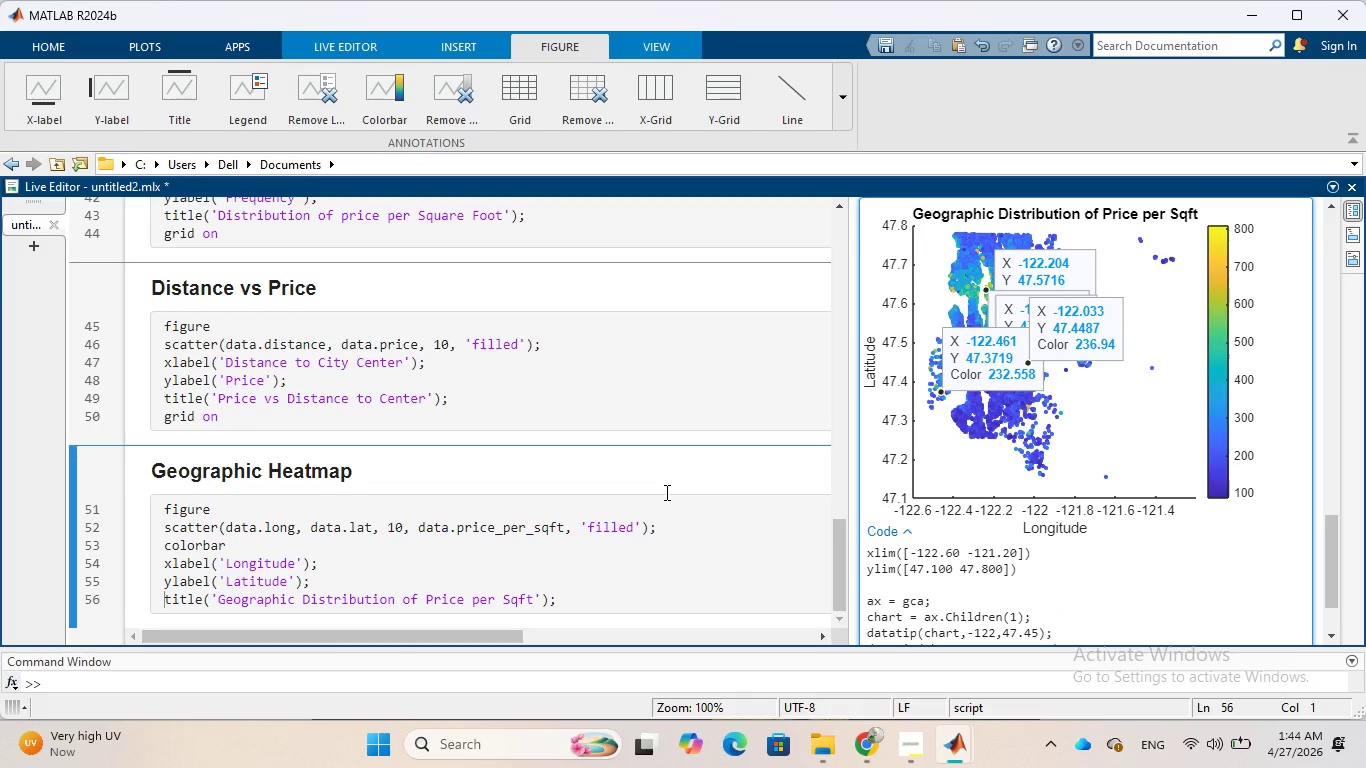 
left_click([642, 598])
 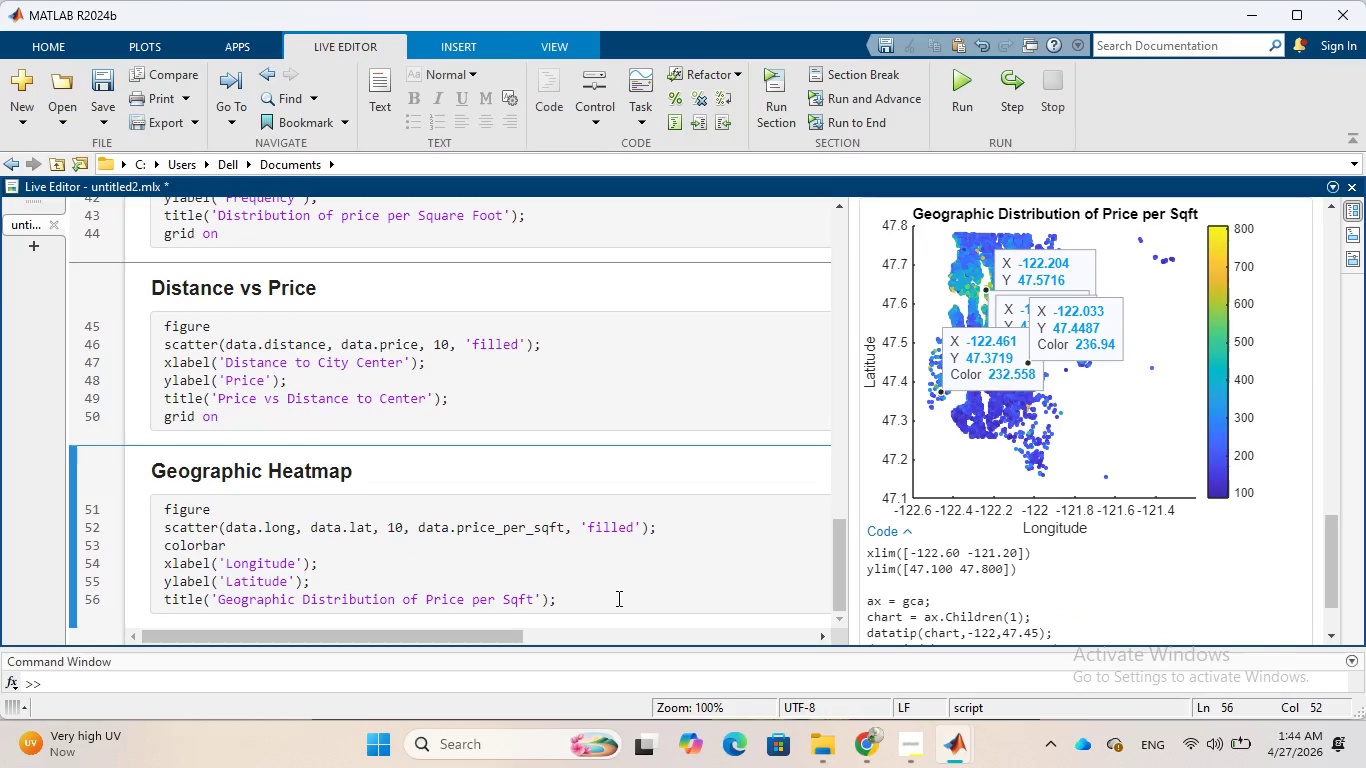 
left_click([610, 603])
 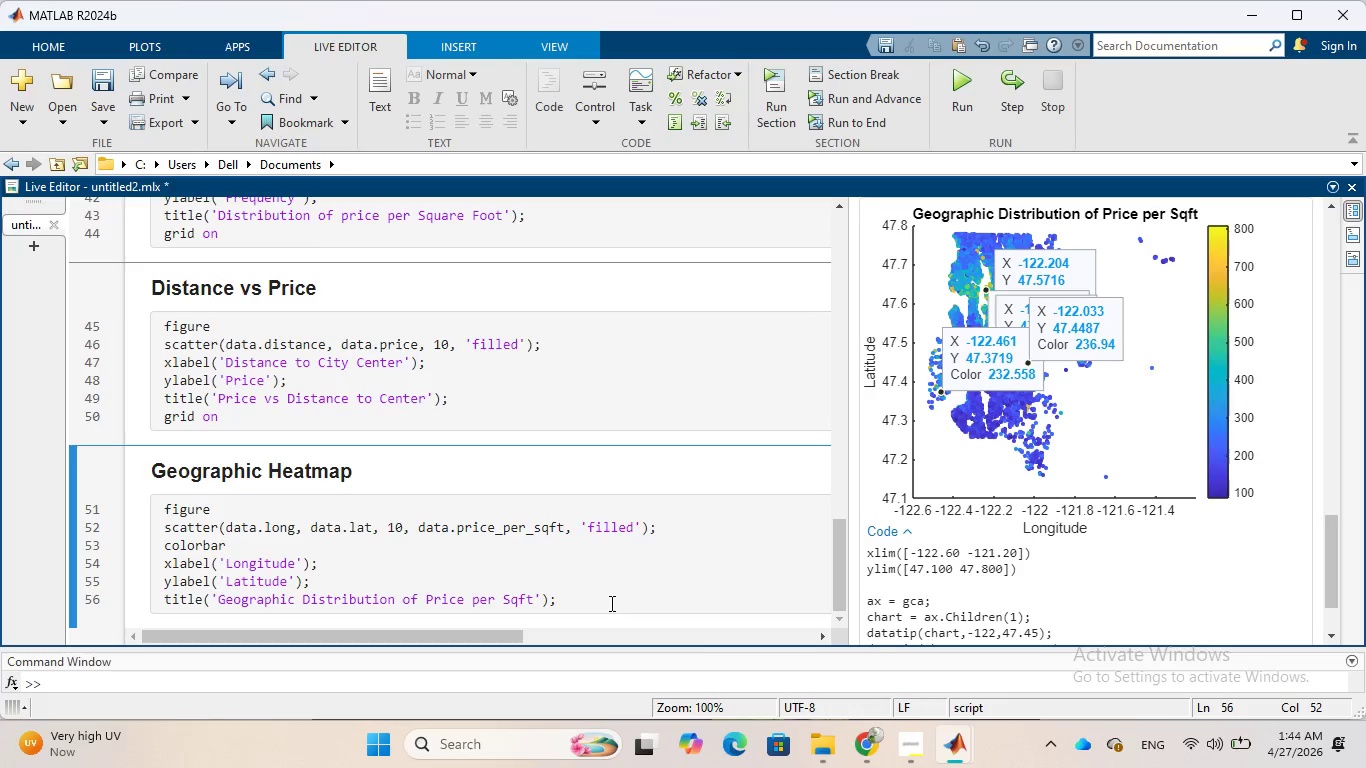 
key(Enter)
 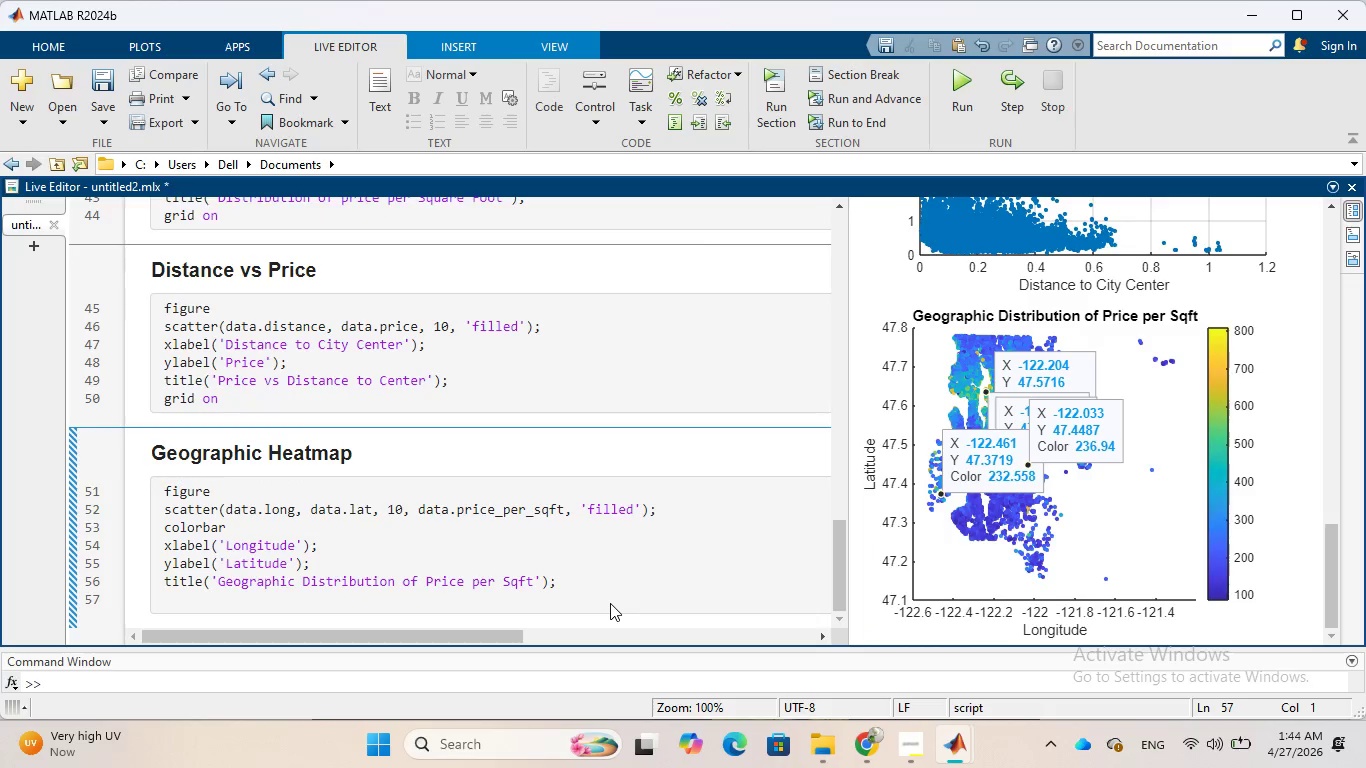 
type(%% )
 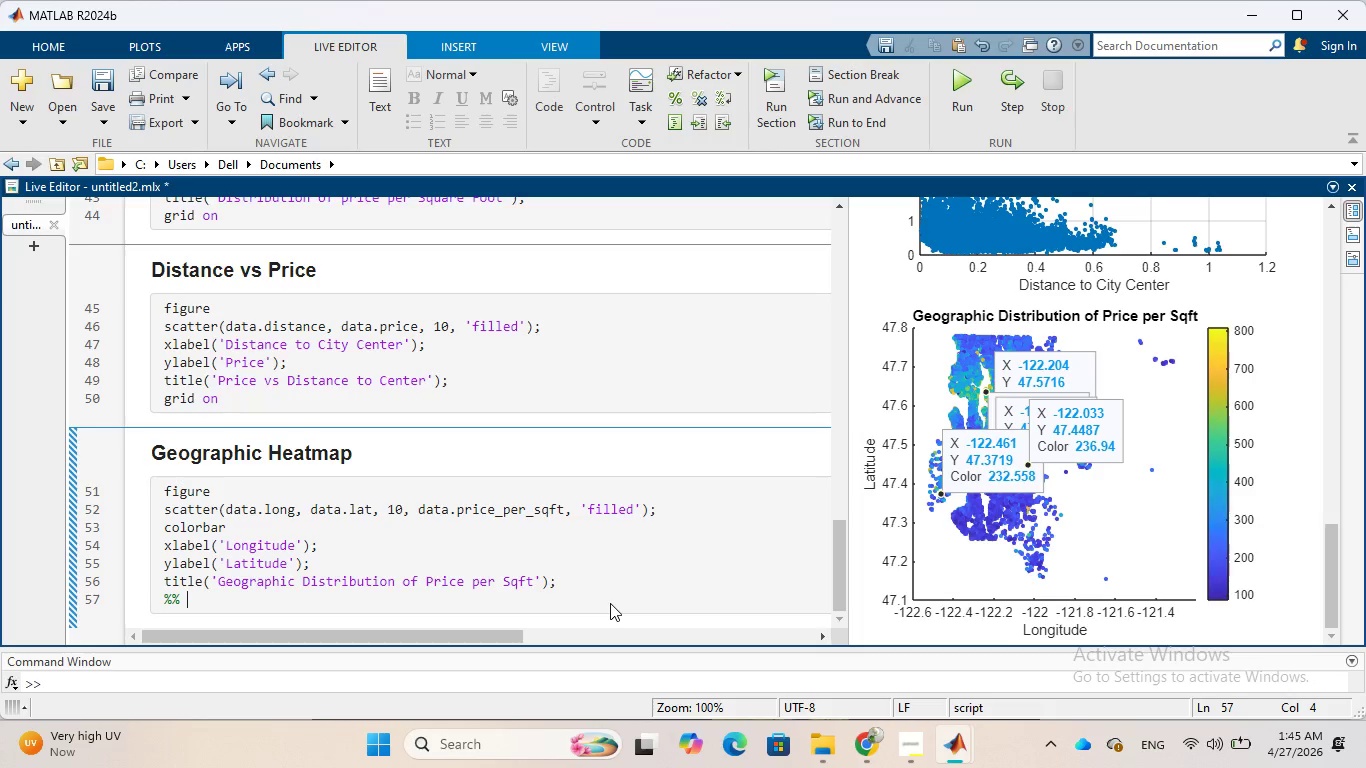 
wait(39.62)
 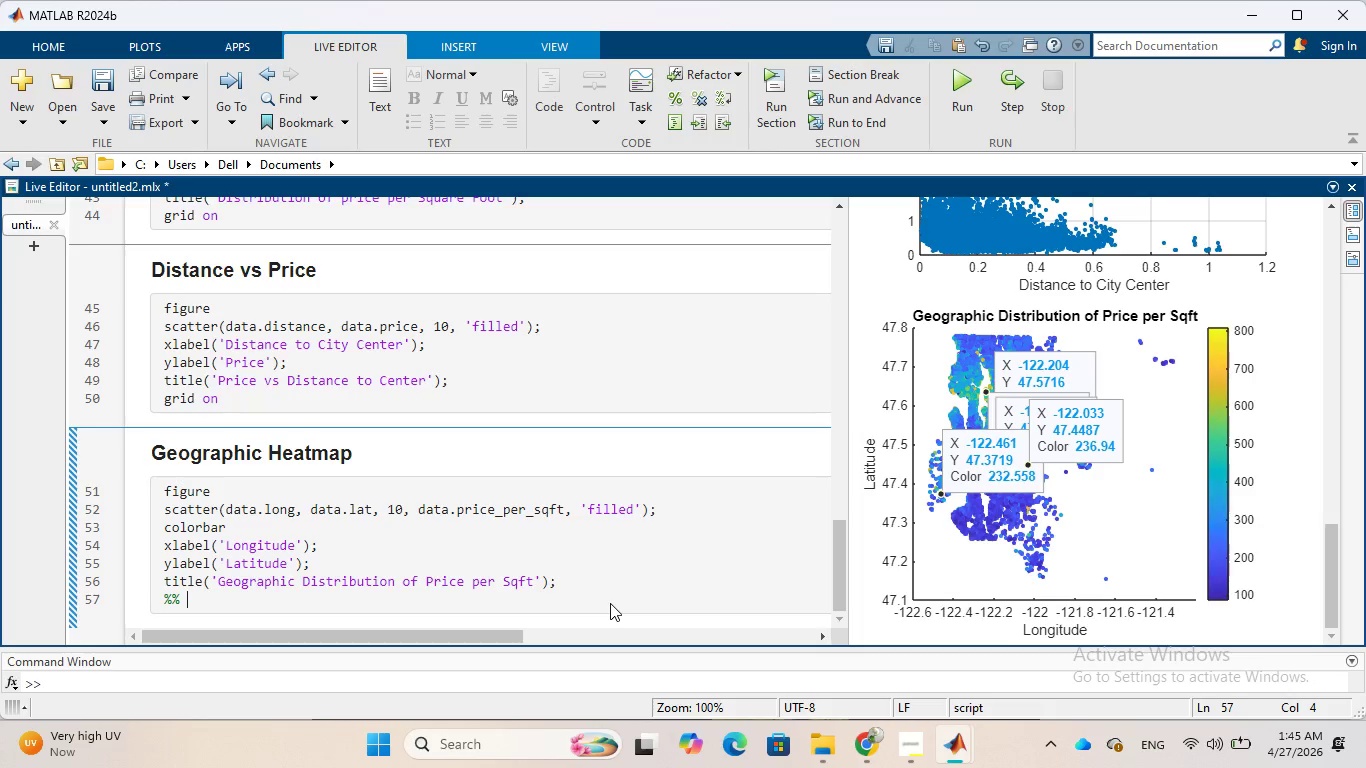 
type(3D Plot)
 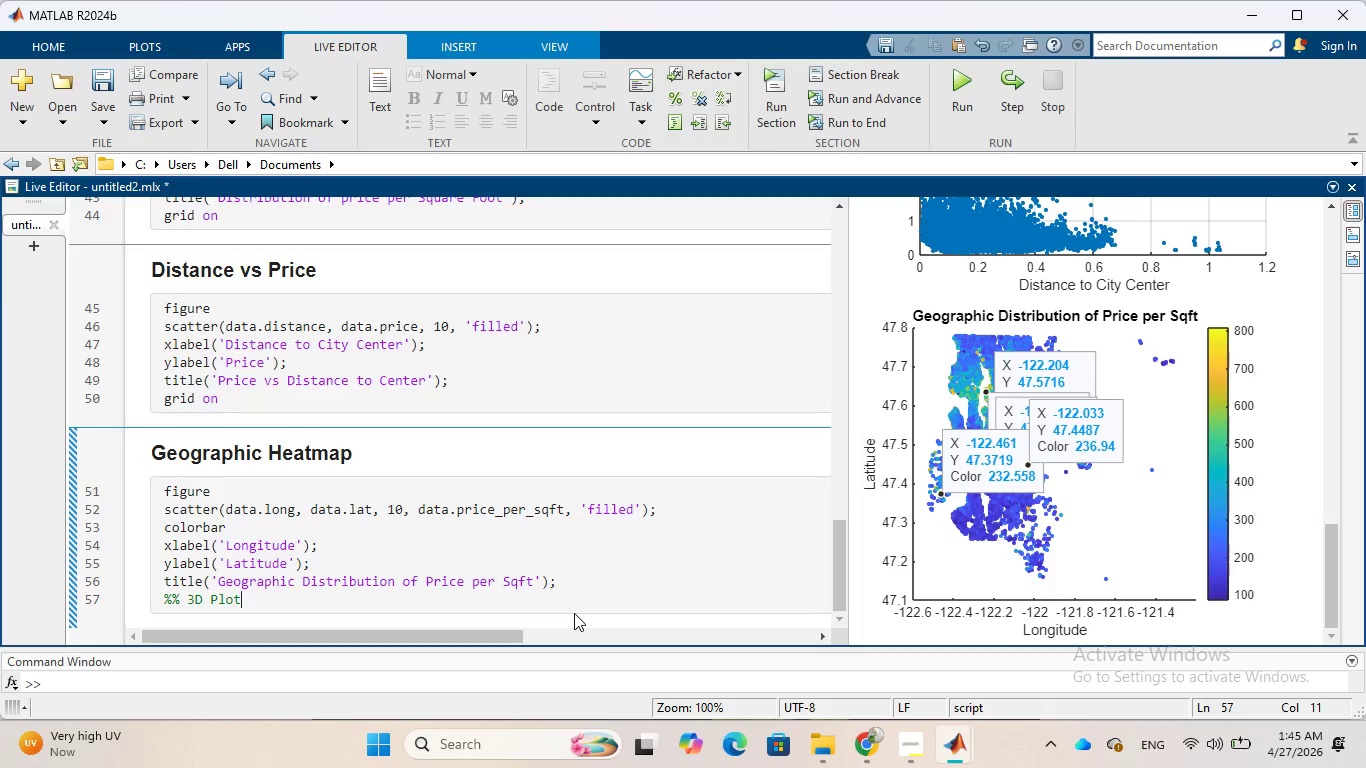 
key(Enter)
 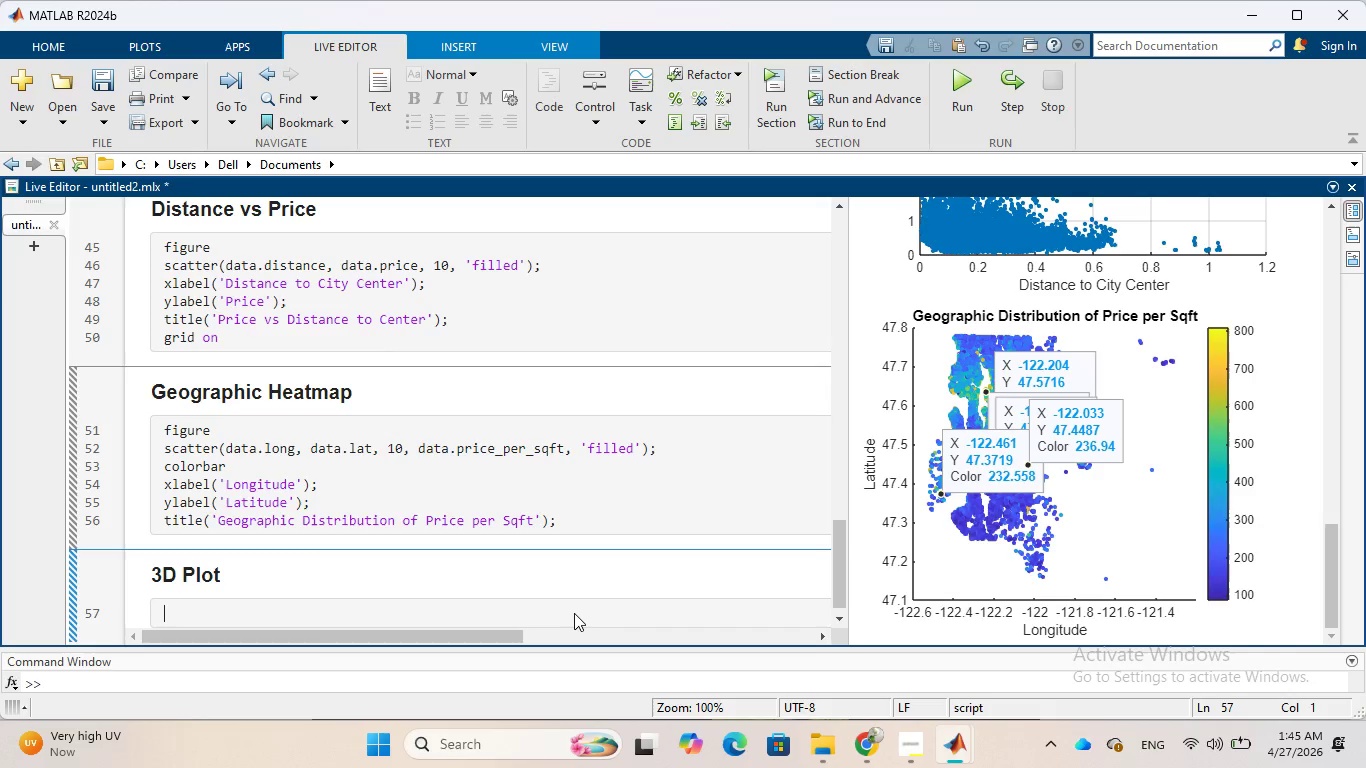 
wait(11.2)
 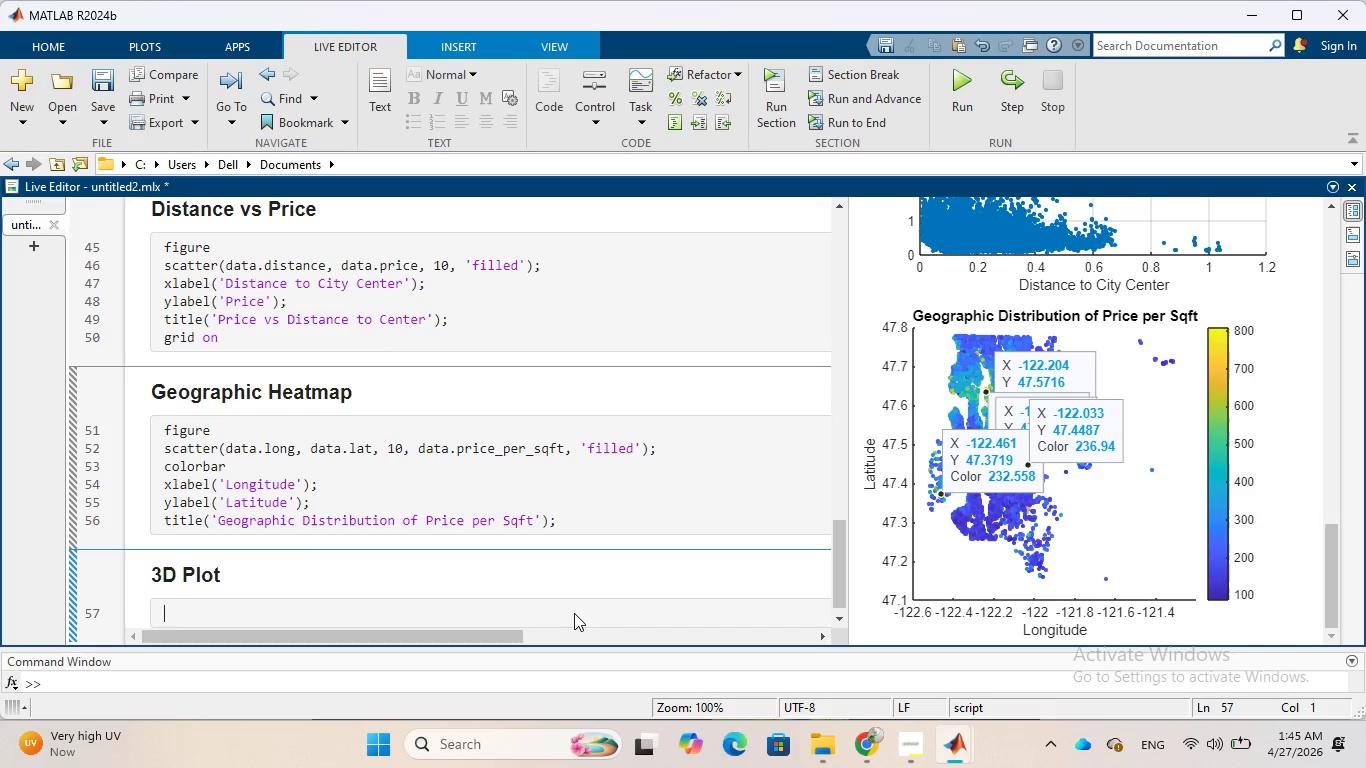 
type(figure)
 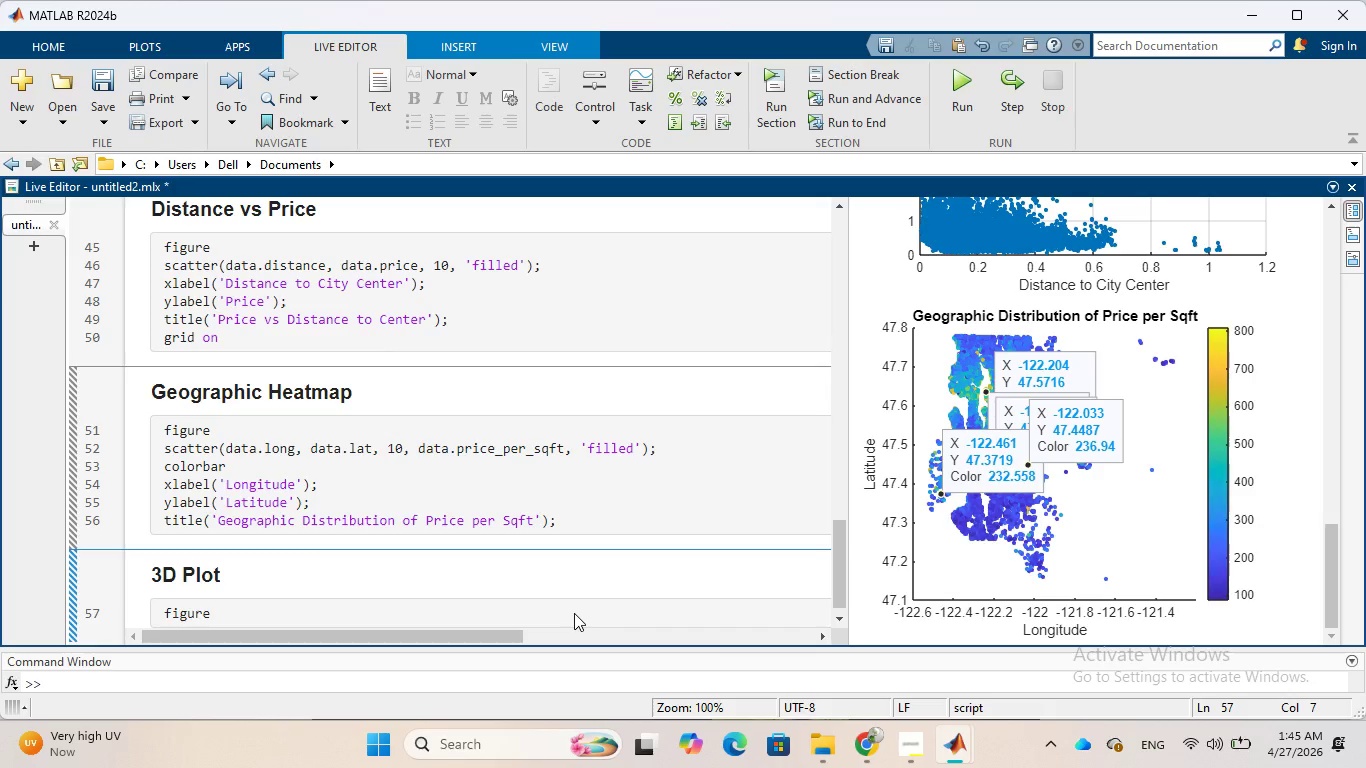 
key(Enter)
 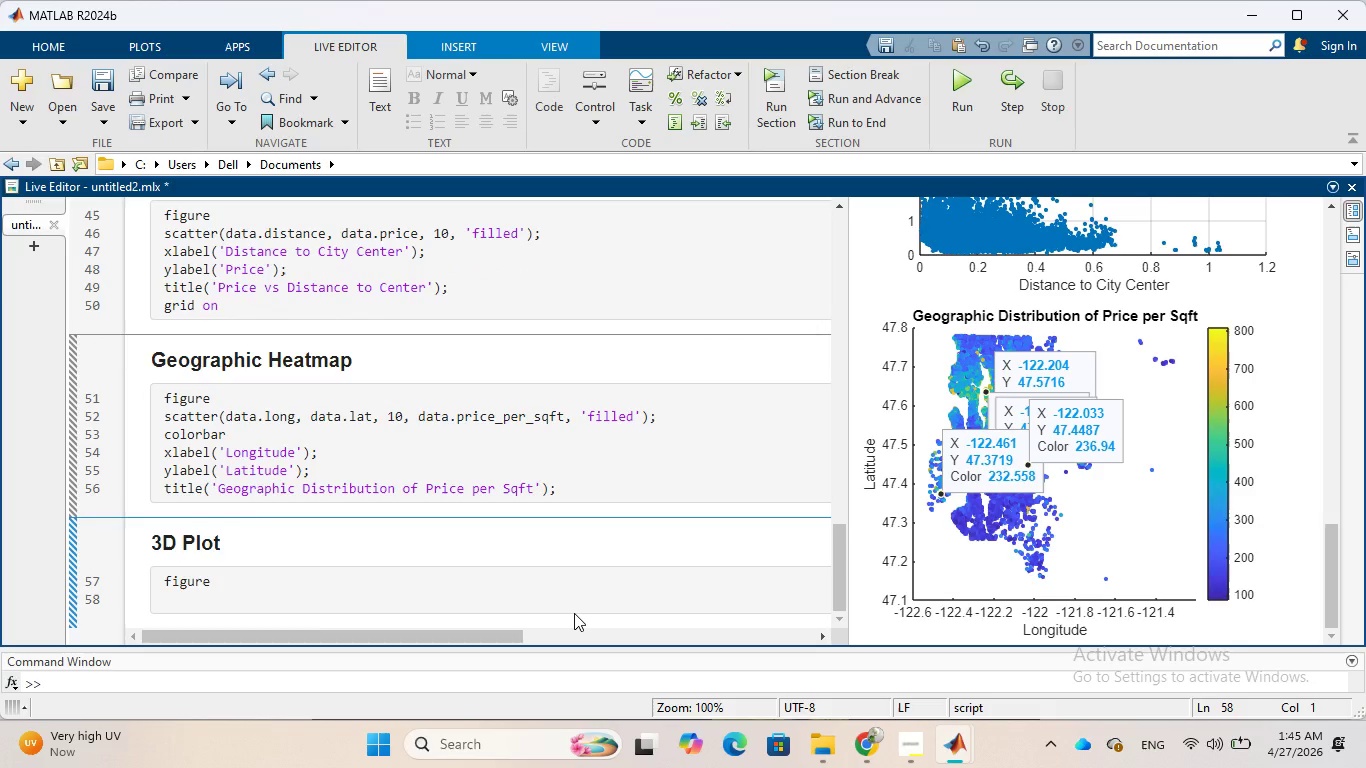 
type(plot)
 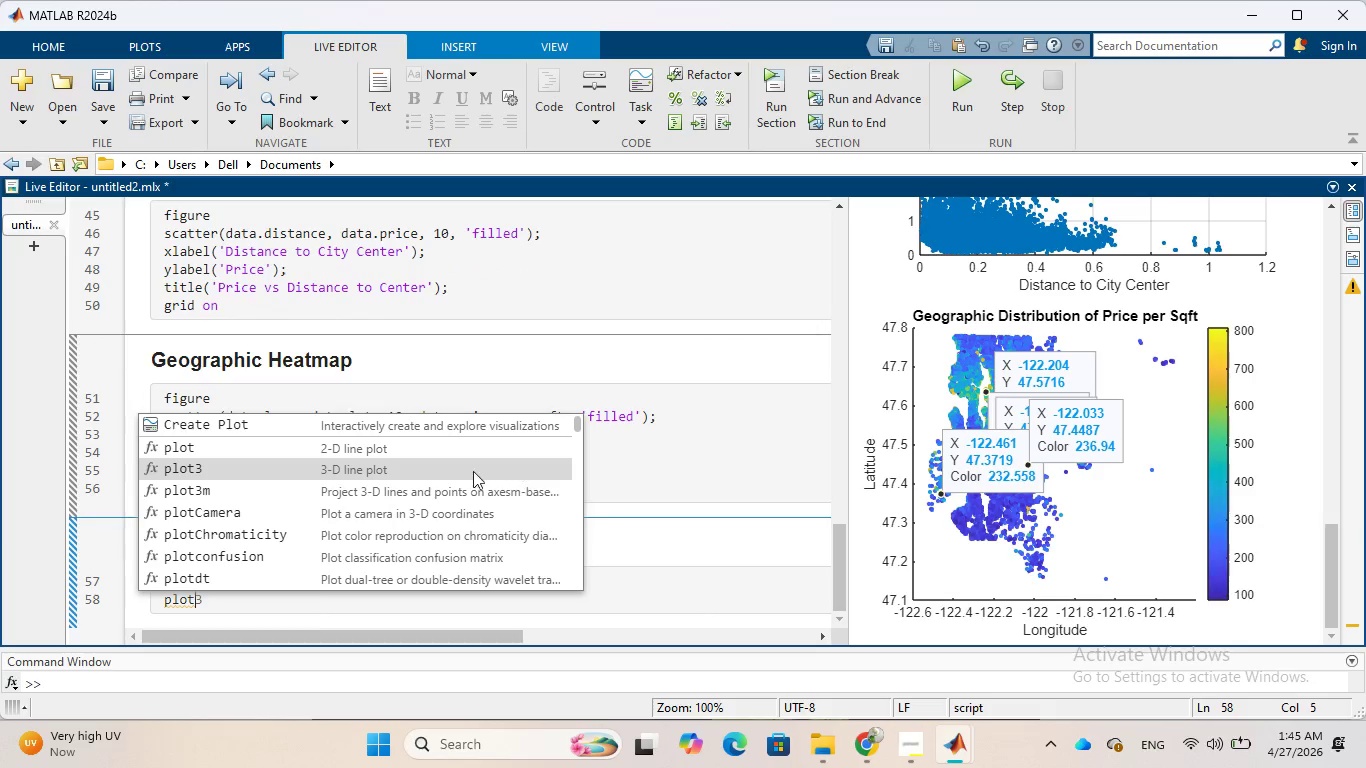 
left_click([428, 461])
 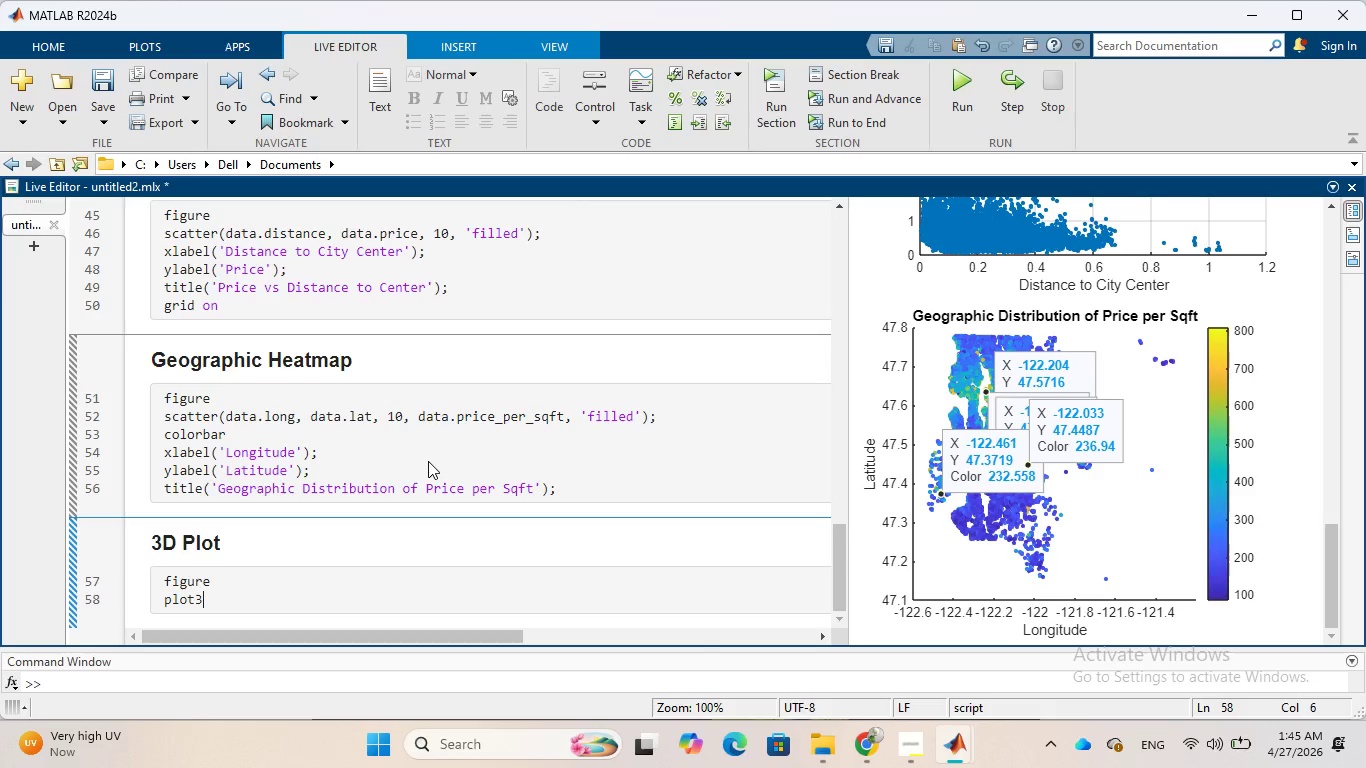 
type((data.elevaton)
 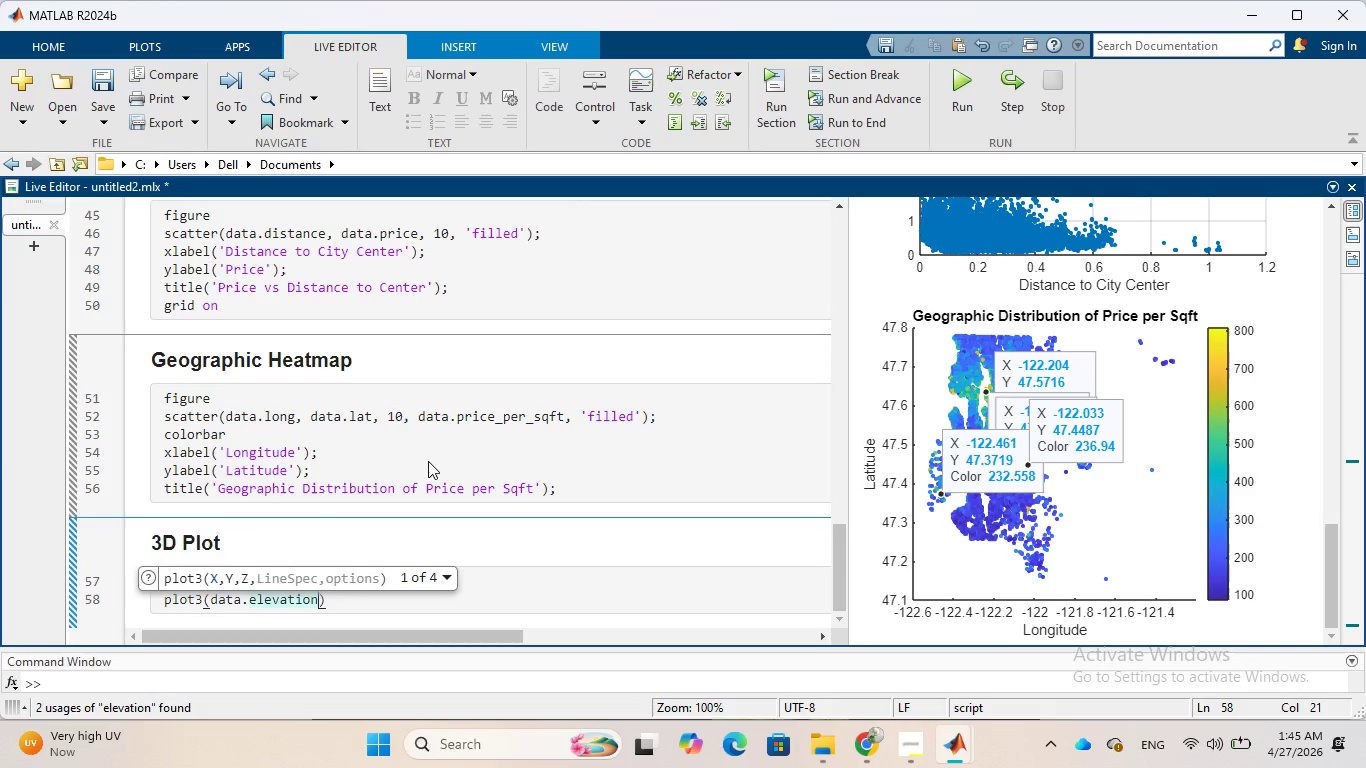 
hold_key(key=I, duration=0.31)
 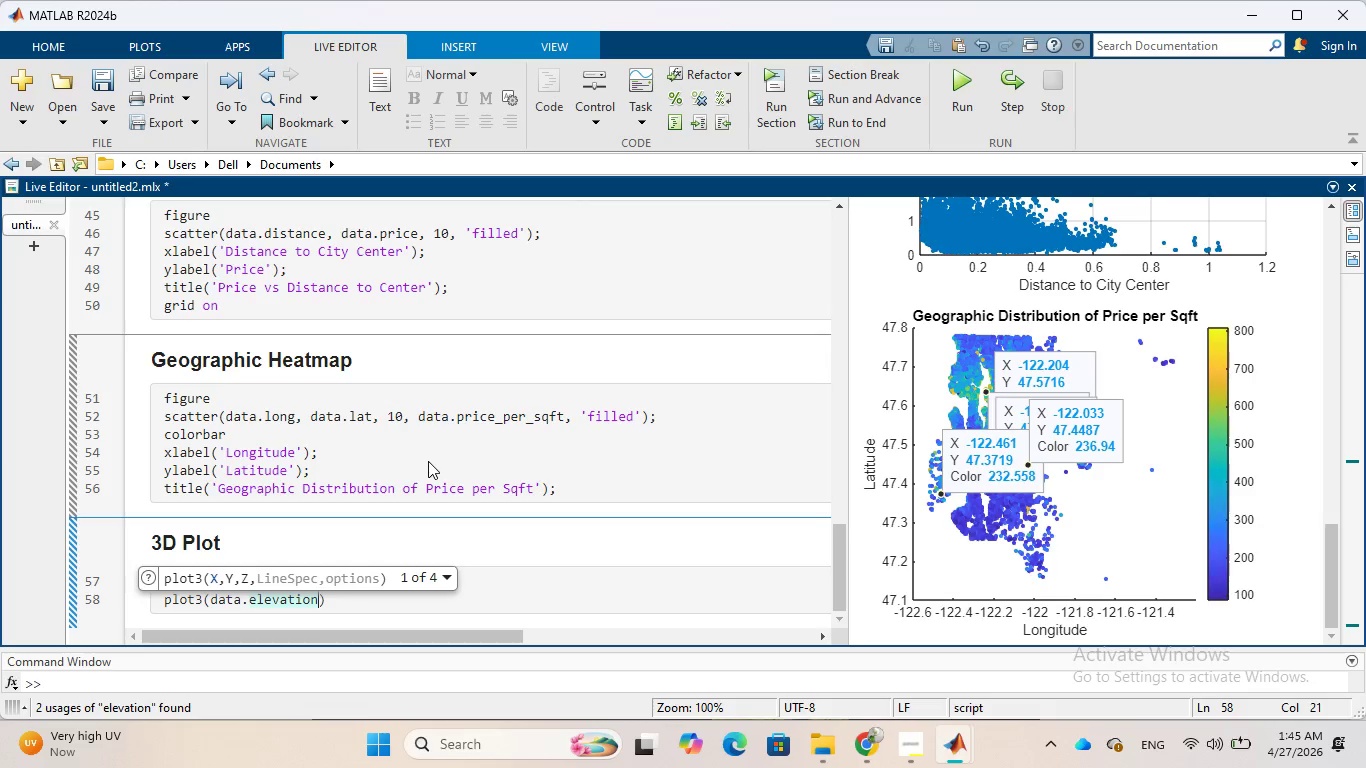 
wait(5.42)
 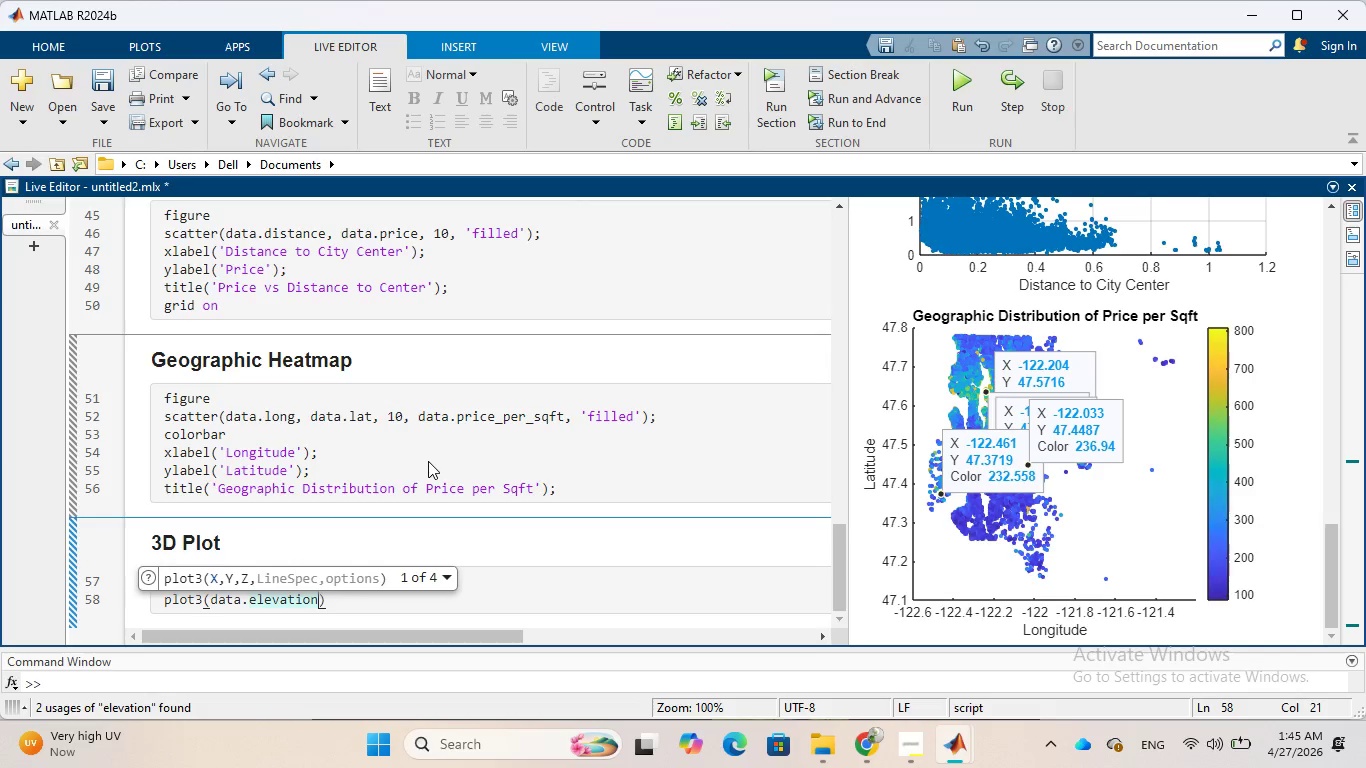 
key(Comma)
 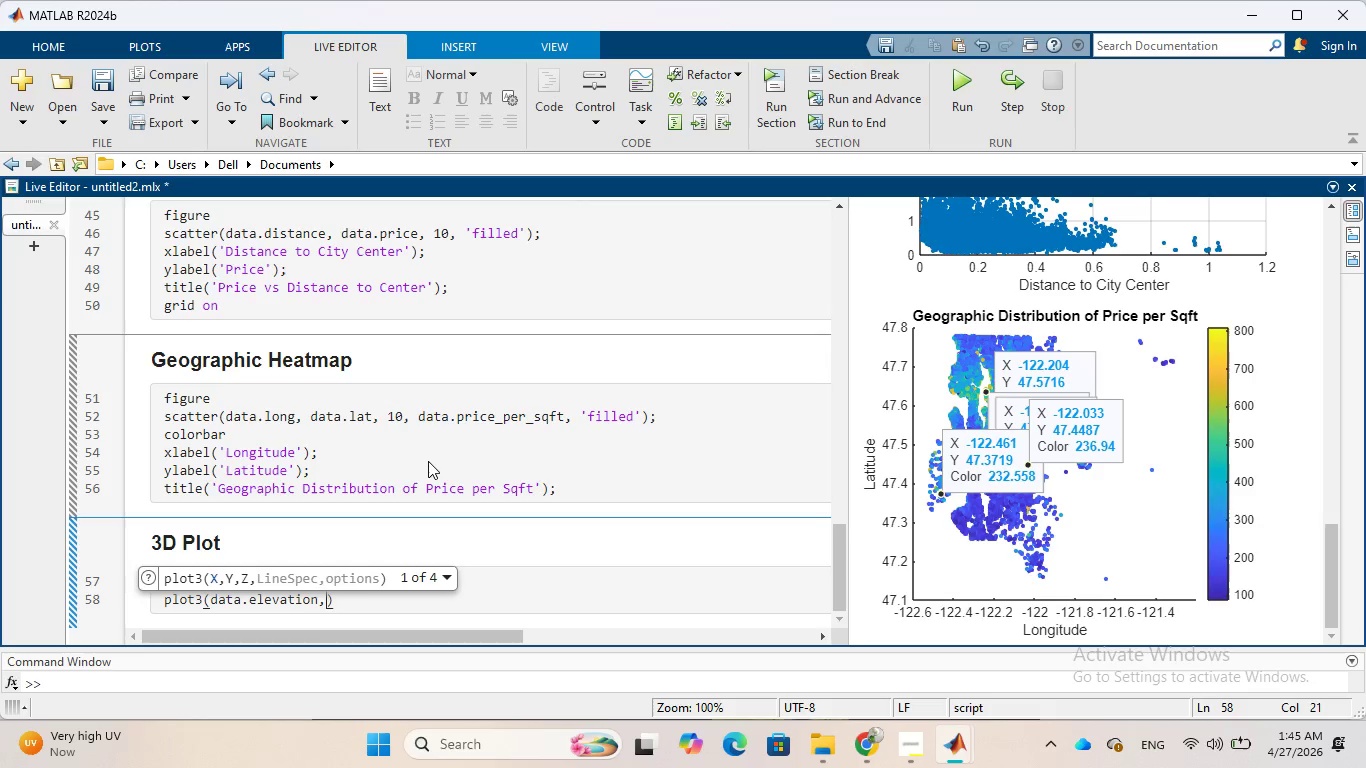 
key(Space)
 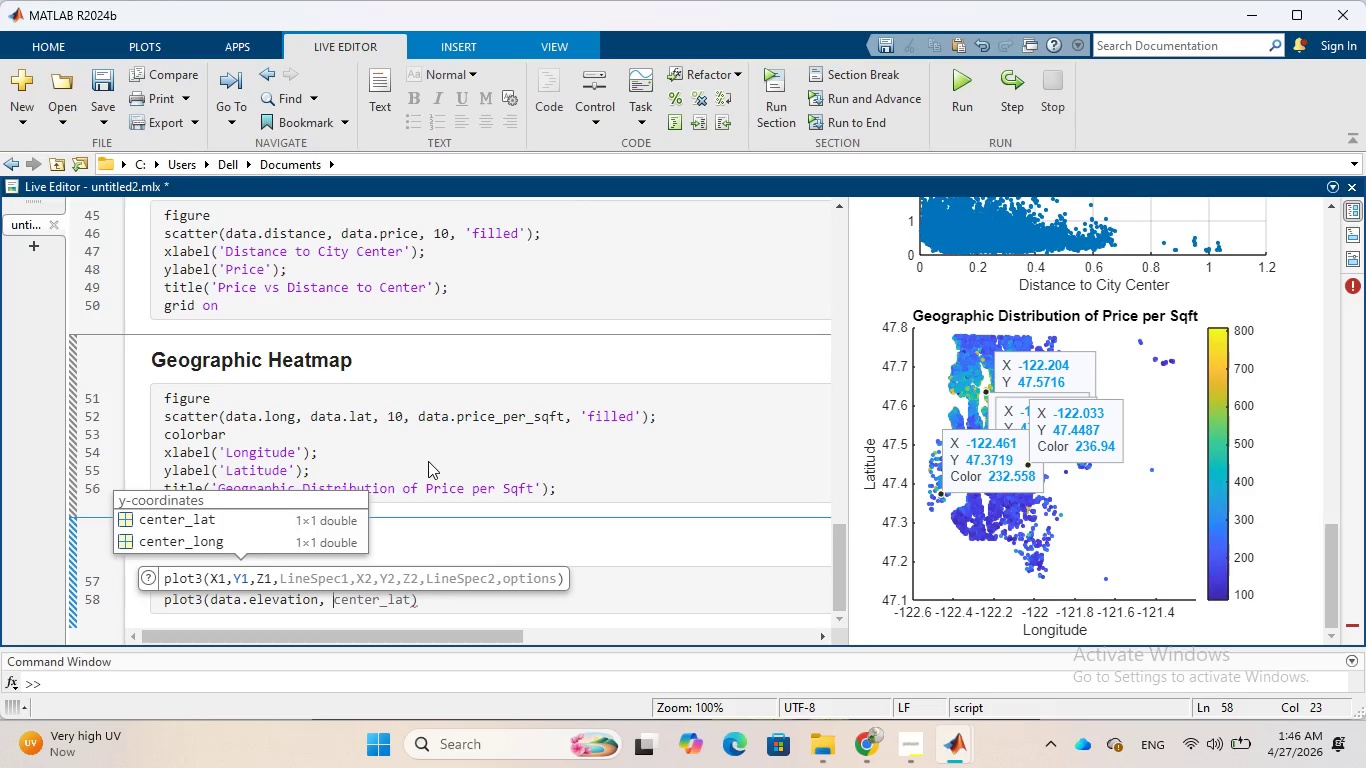 
type(data.)
 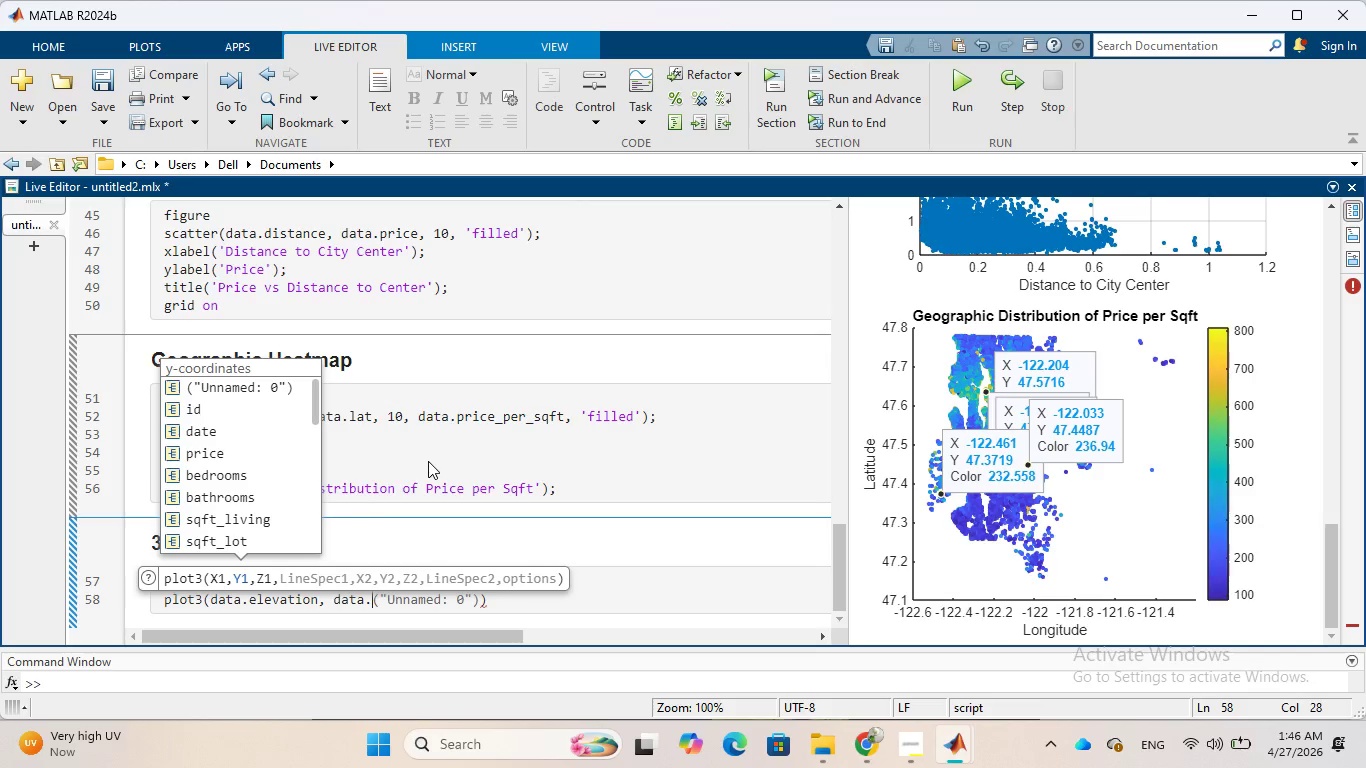 
wait(6.75)
 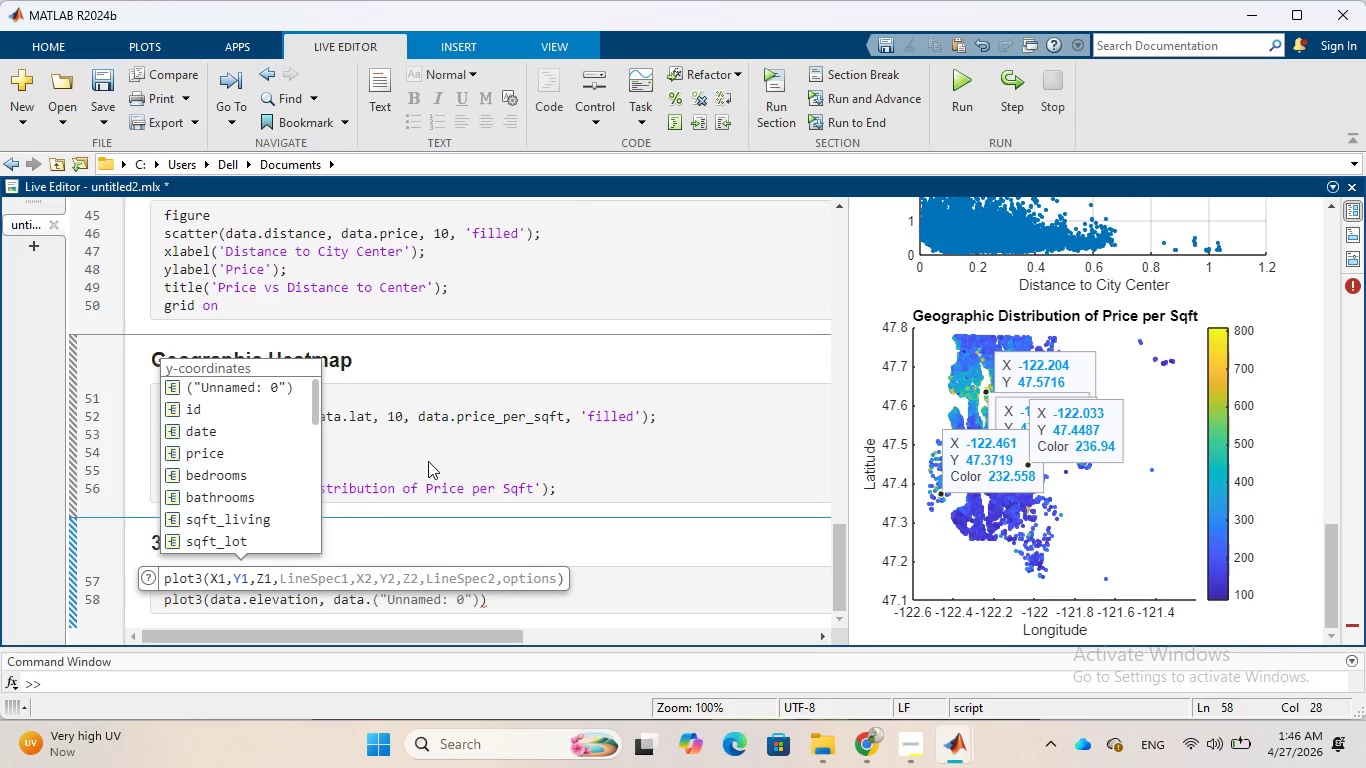 
type(sqft)
 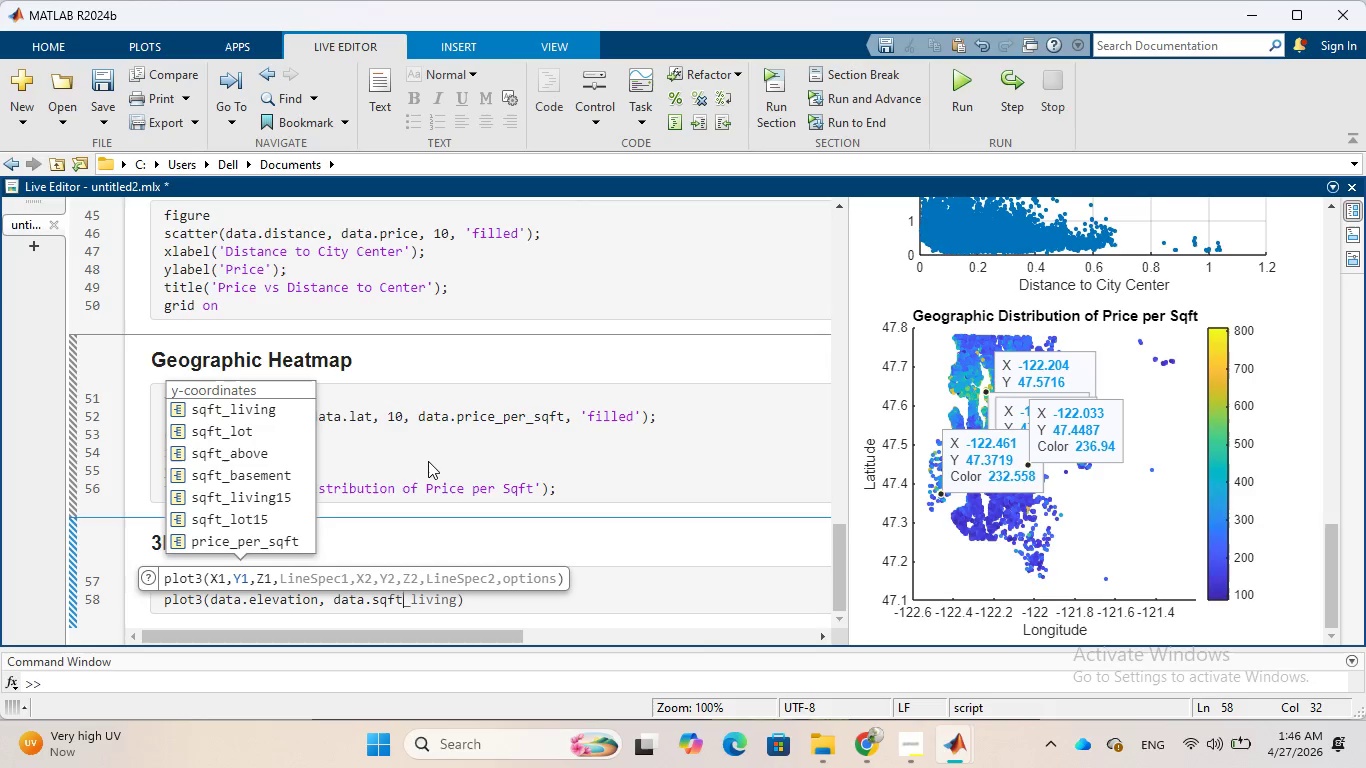 
key(Tab)
 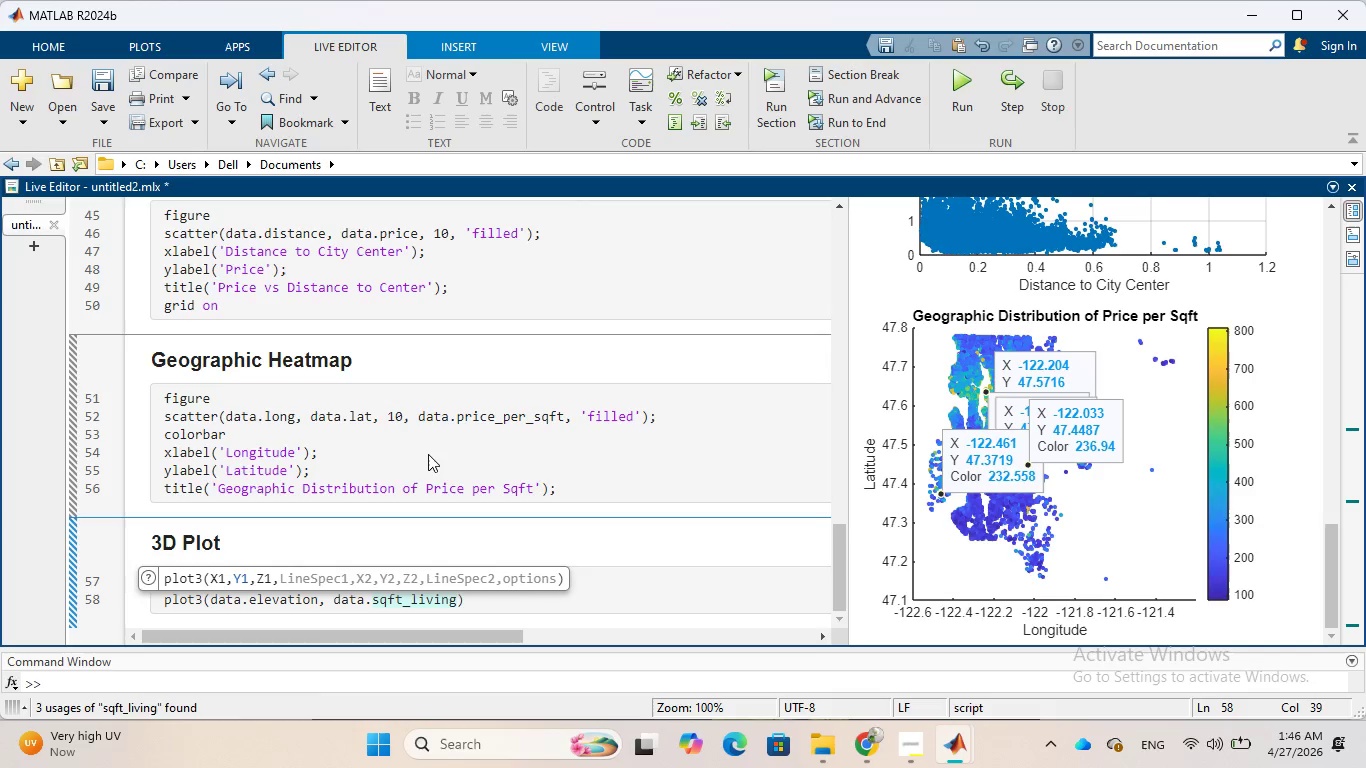 
key(Comma)
 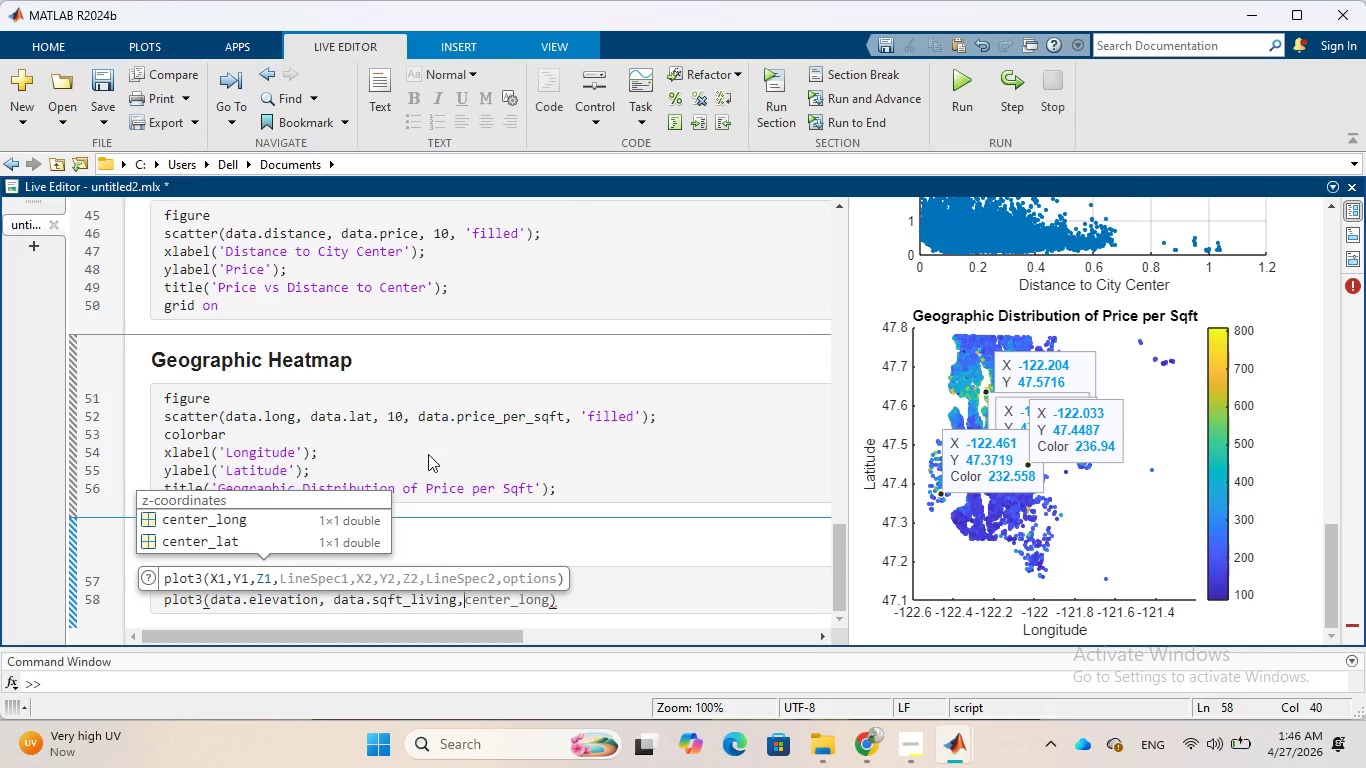 
key(Space)
 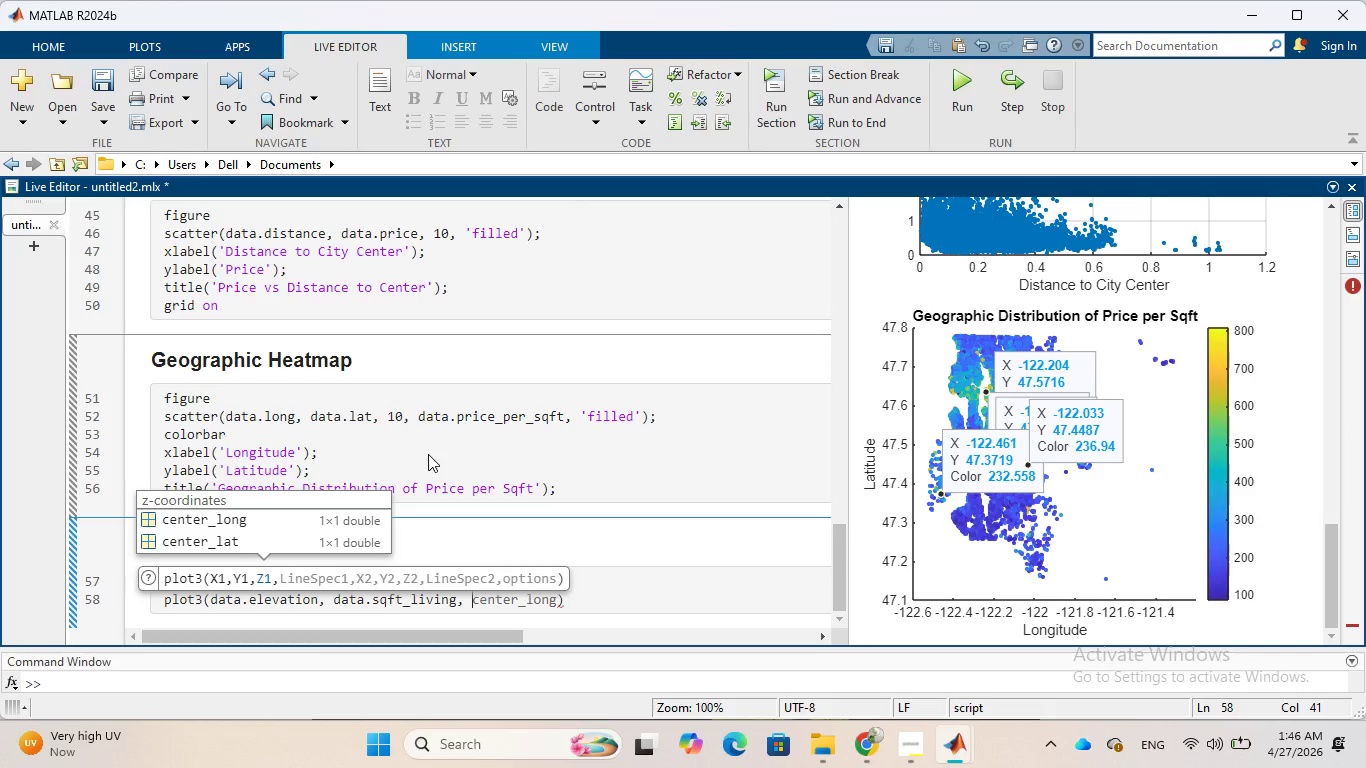 
type(data.)
 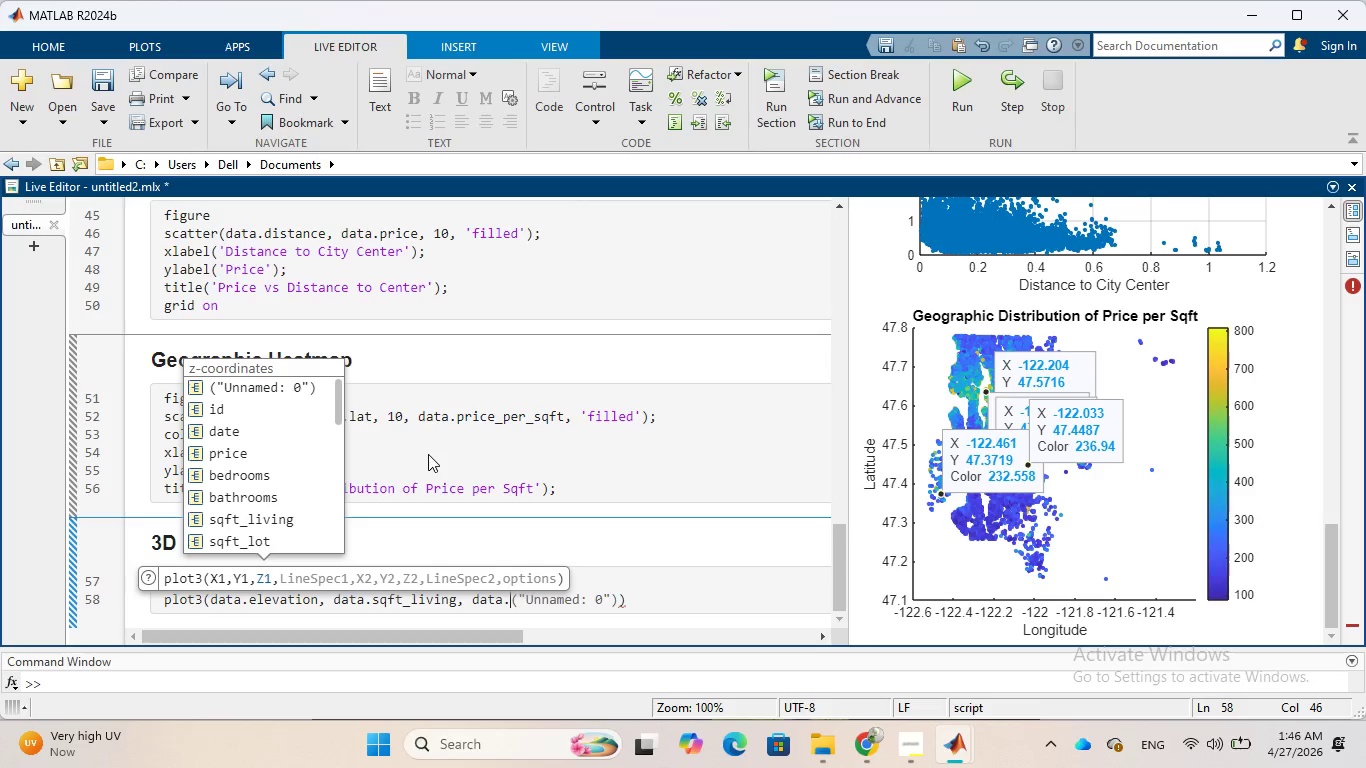 
type(prie)
 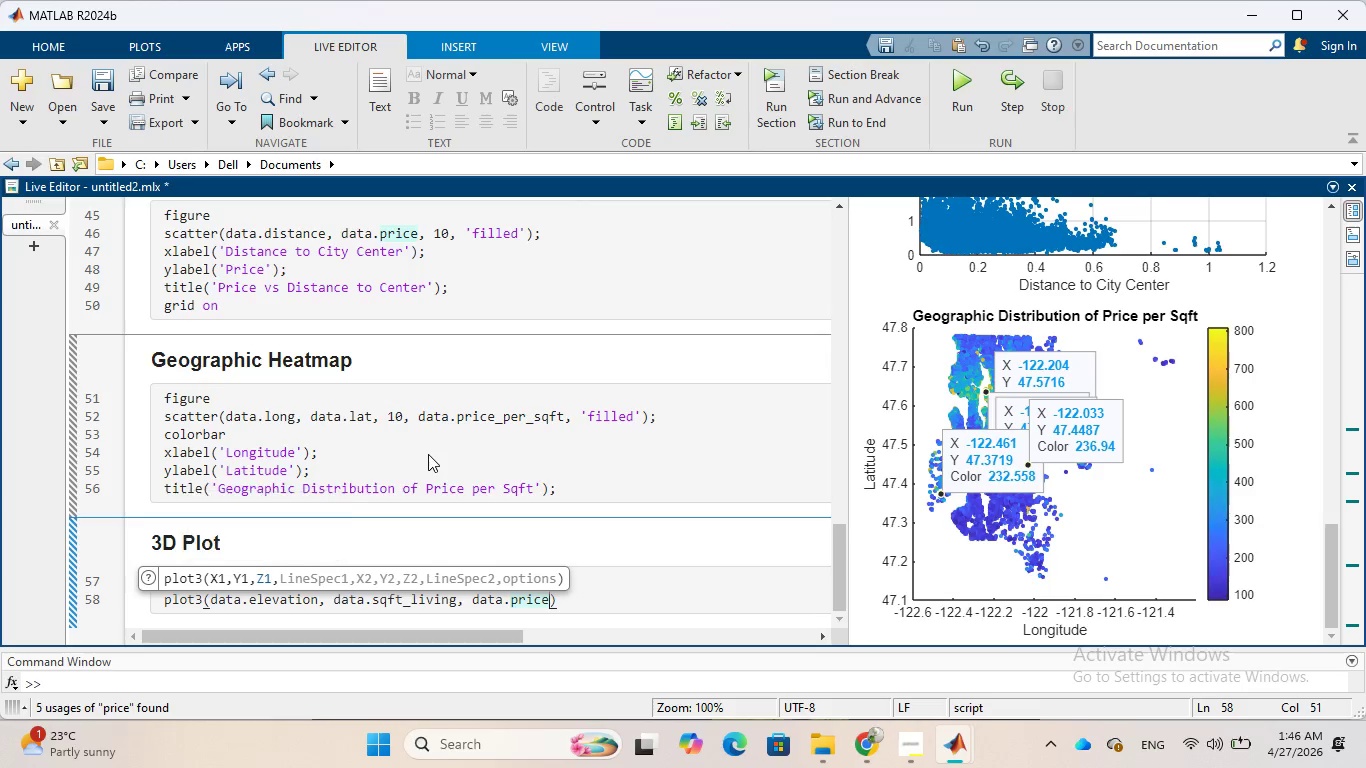 
hold_key(key=C, duration=0.31)
 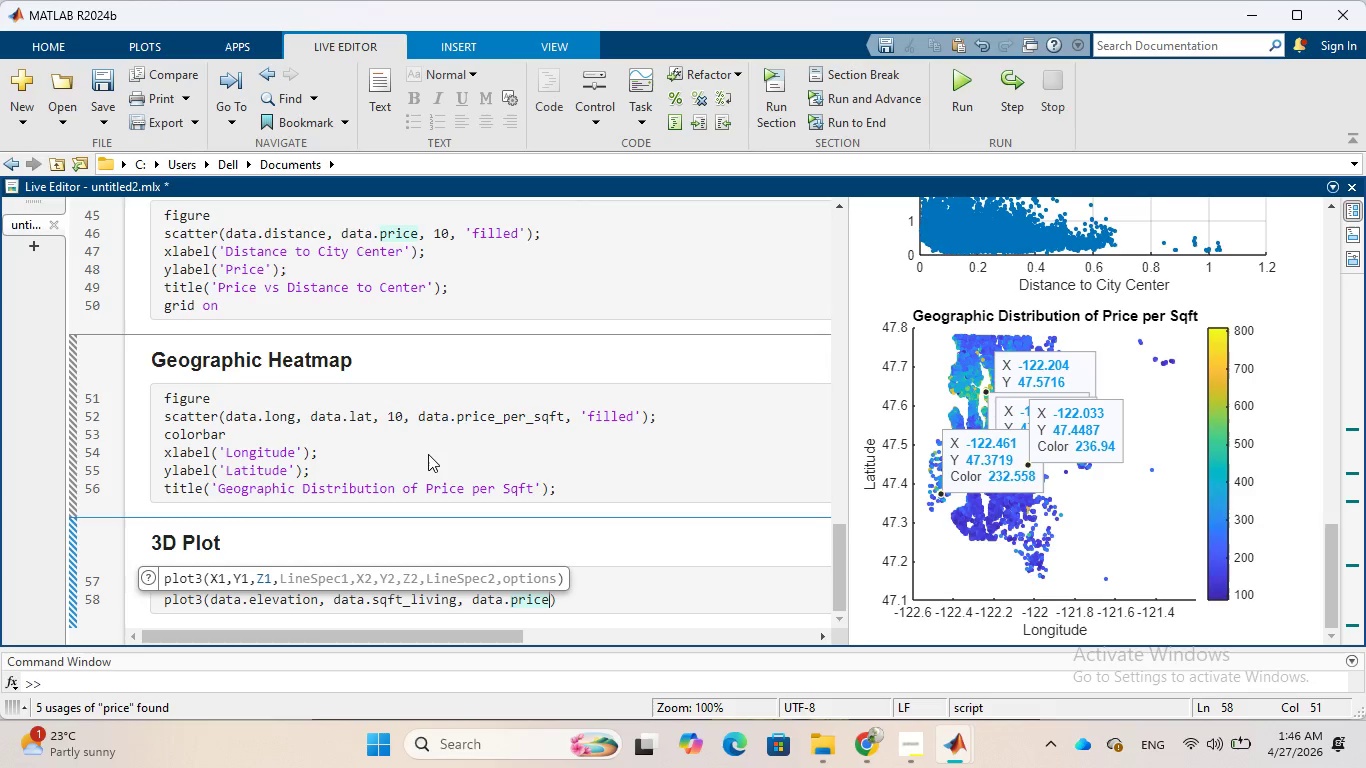 
key(Comma)
 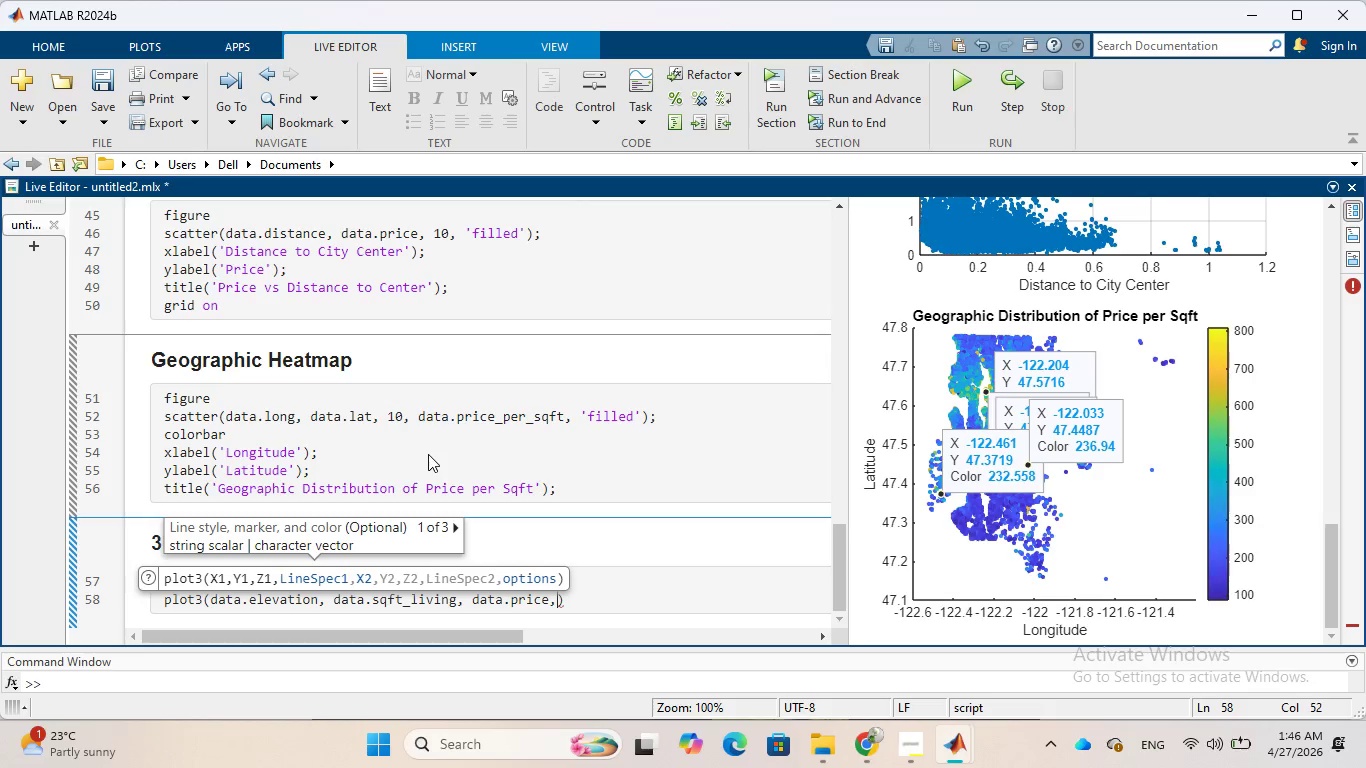 
key(Space)
 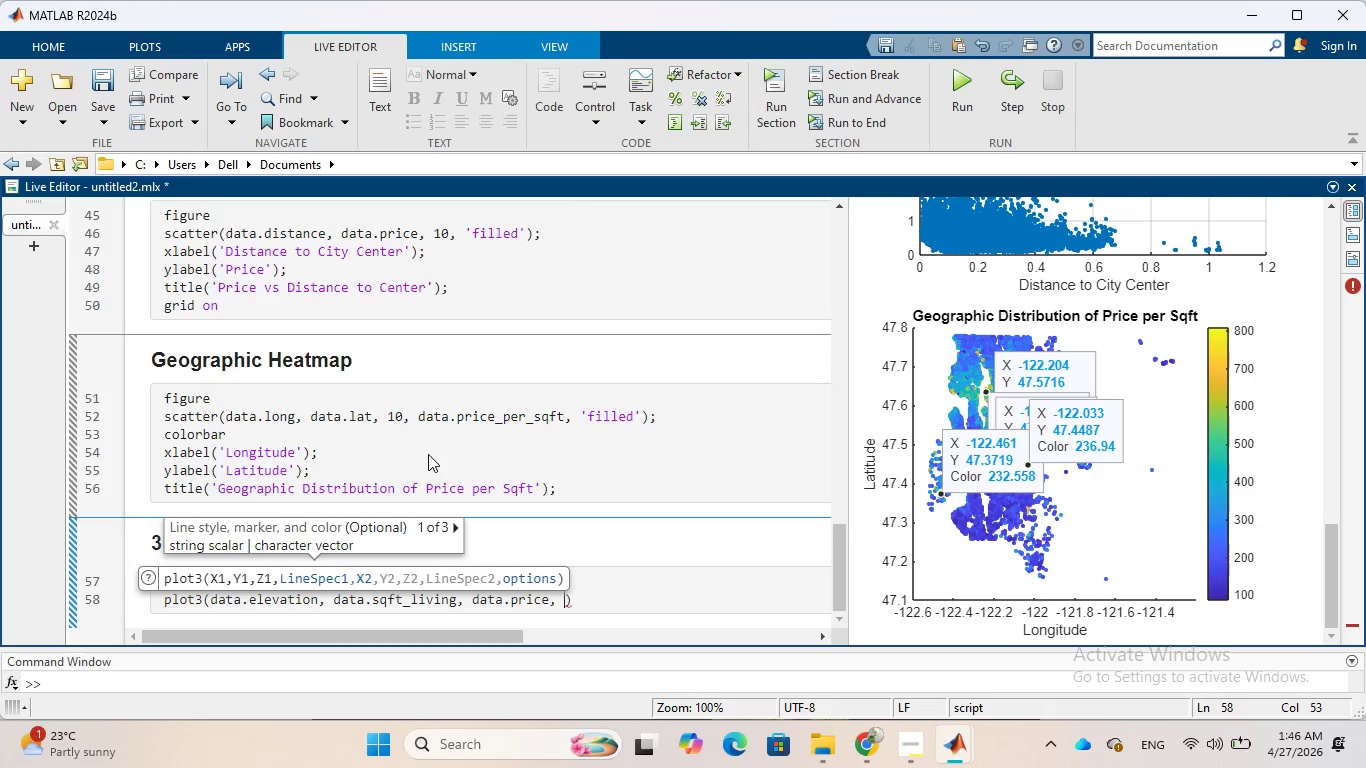 
key(Quote)
 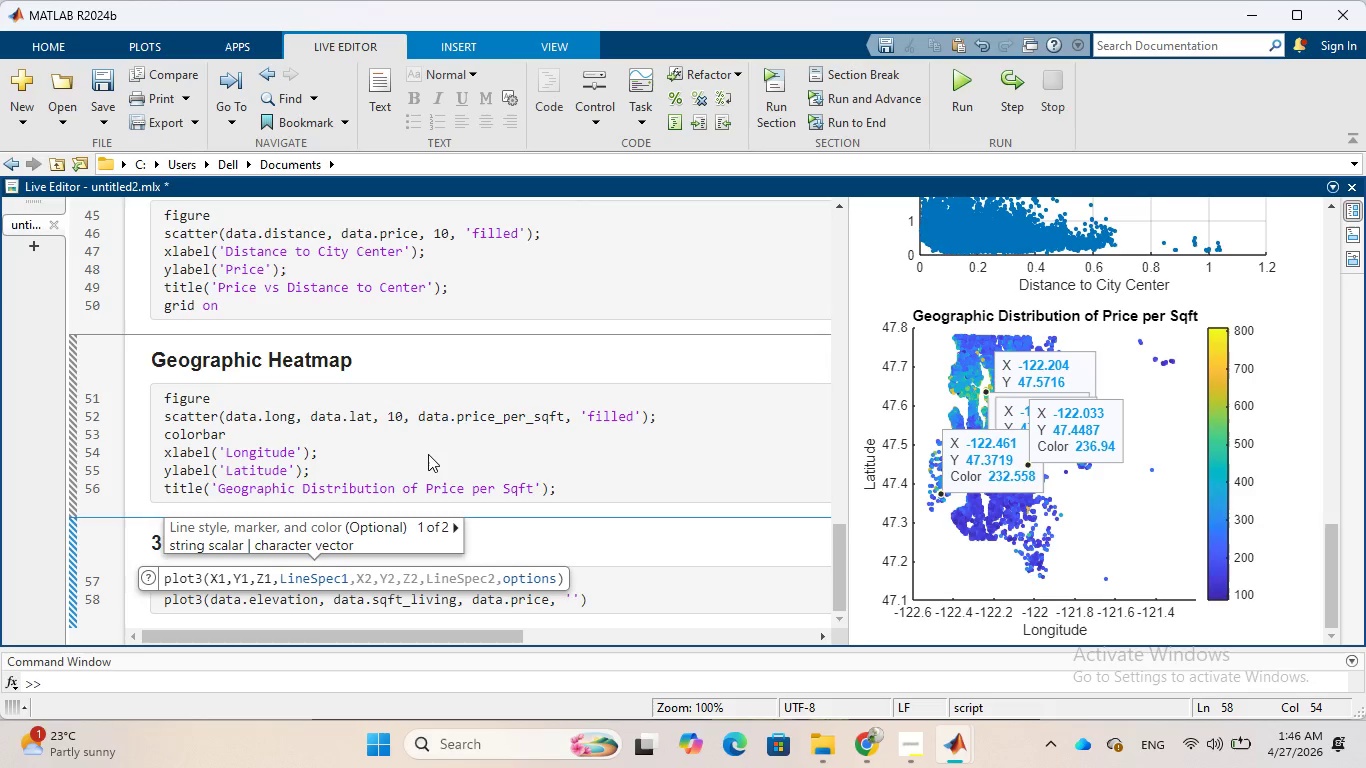 
key(Period)
 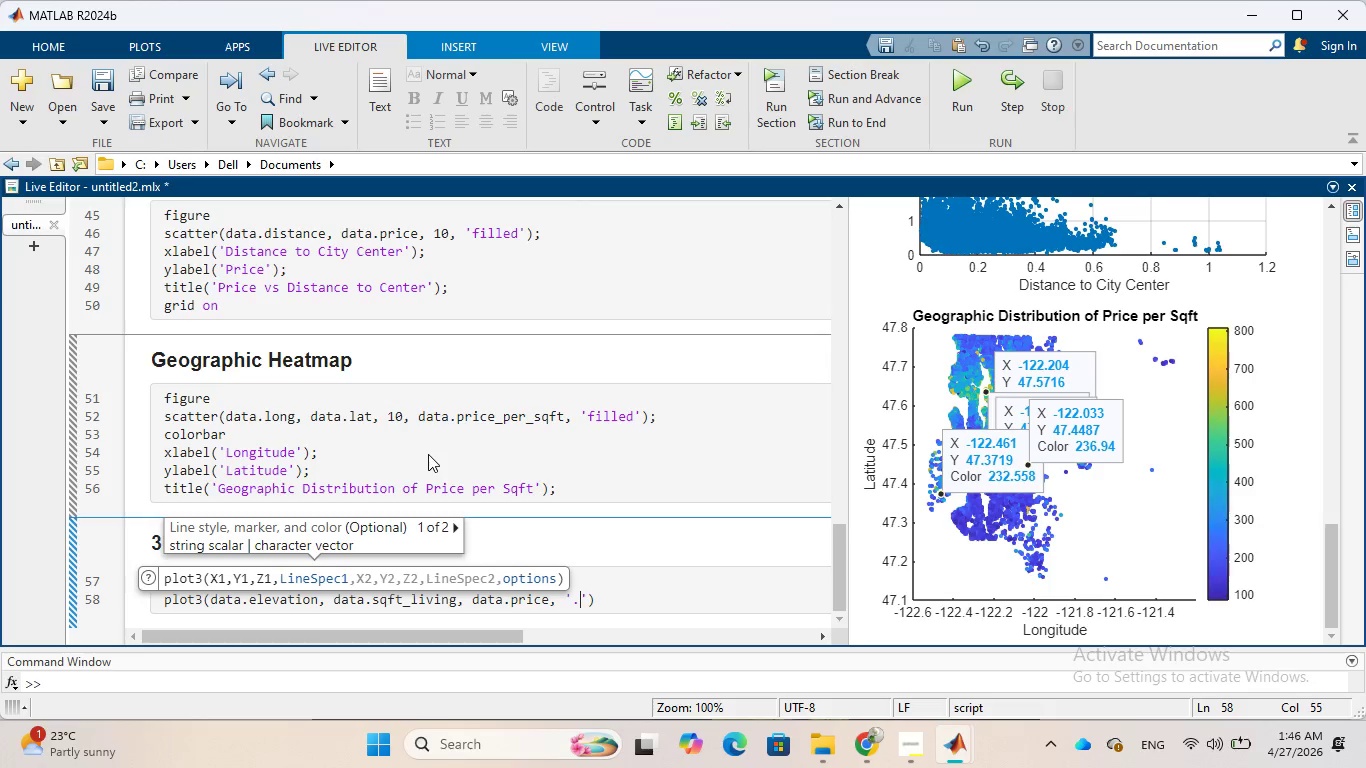 
key(ArrowRight)
 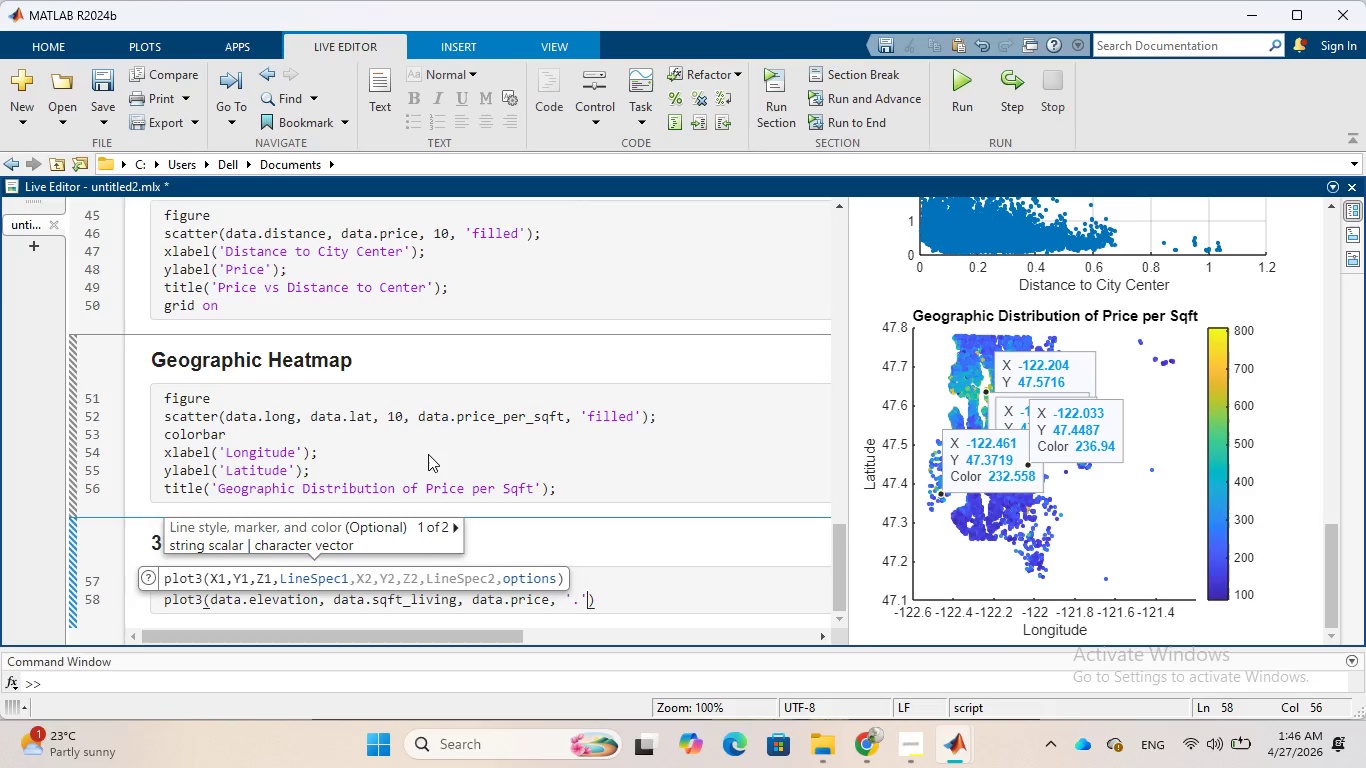 
key(ArrowRight)
 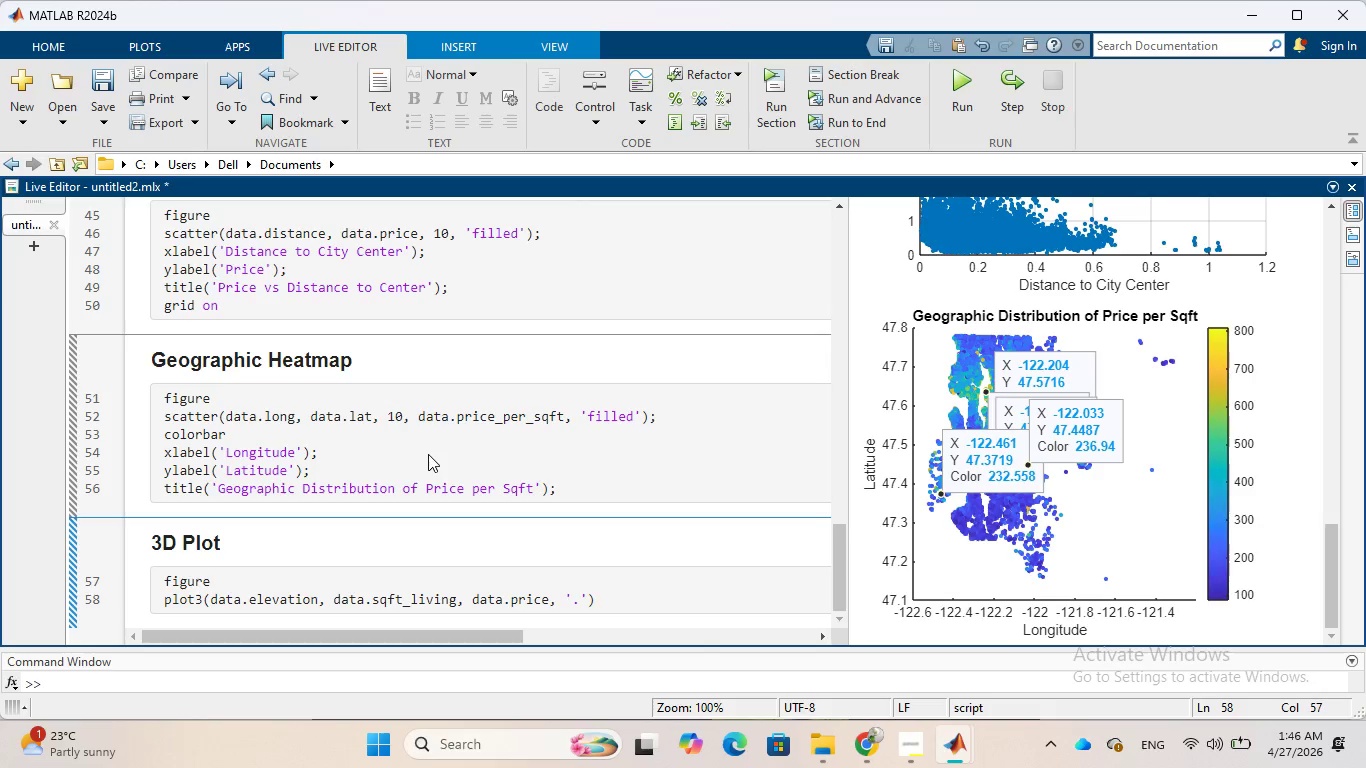 
key(Semicolon)
 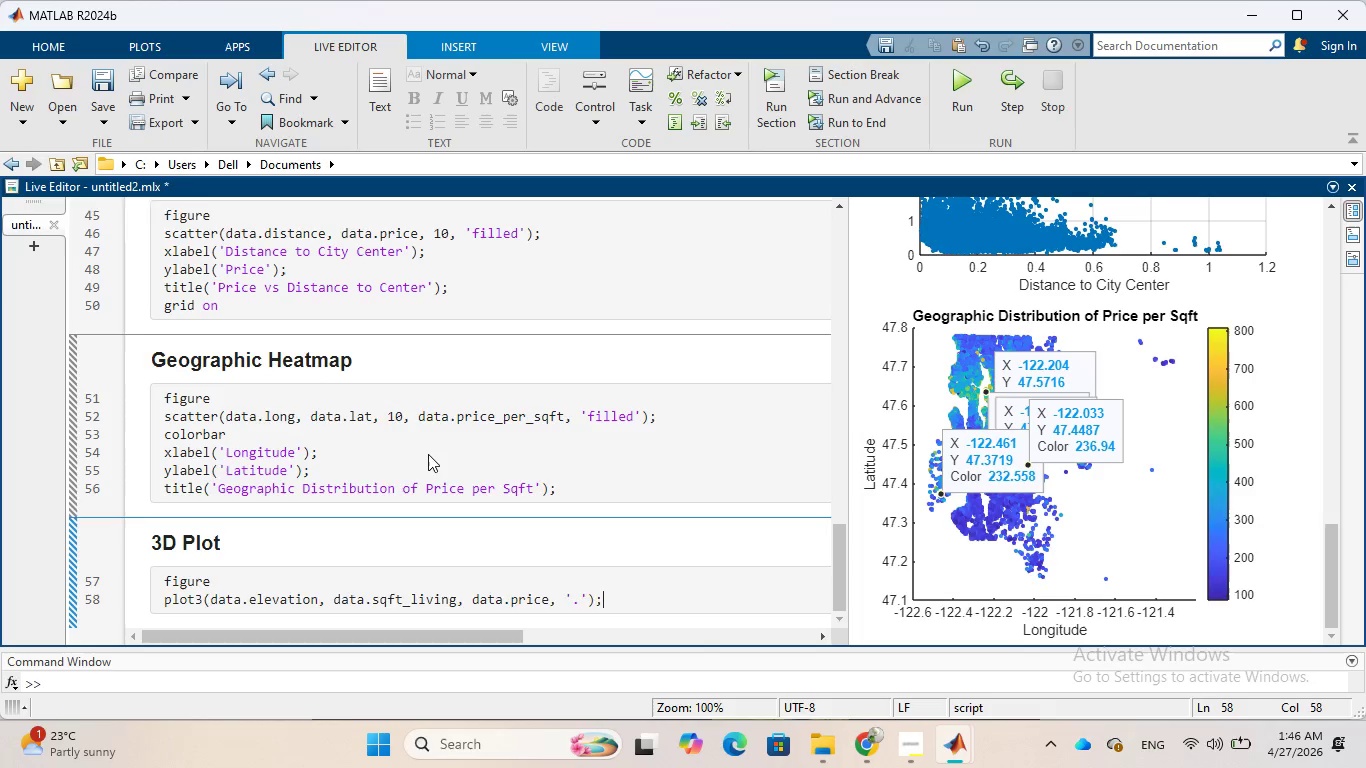 
key(Enter)
 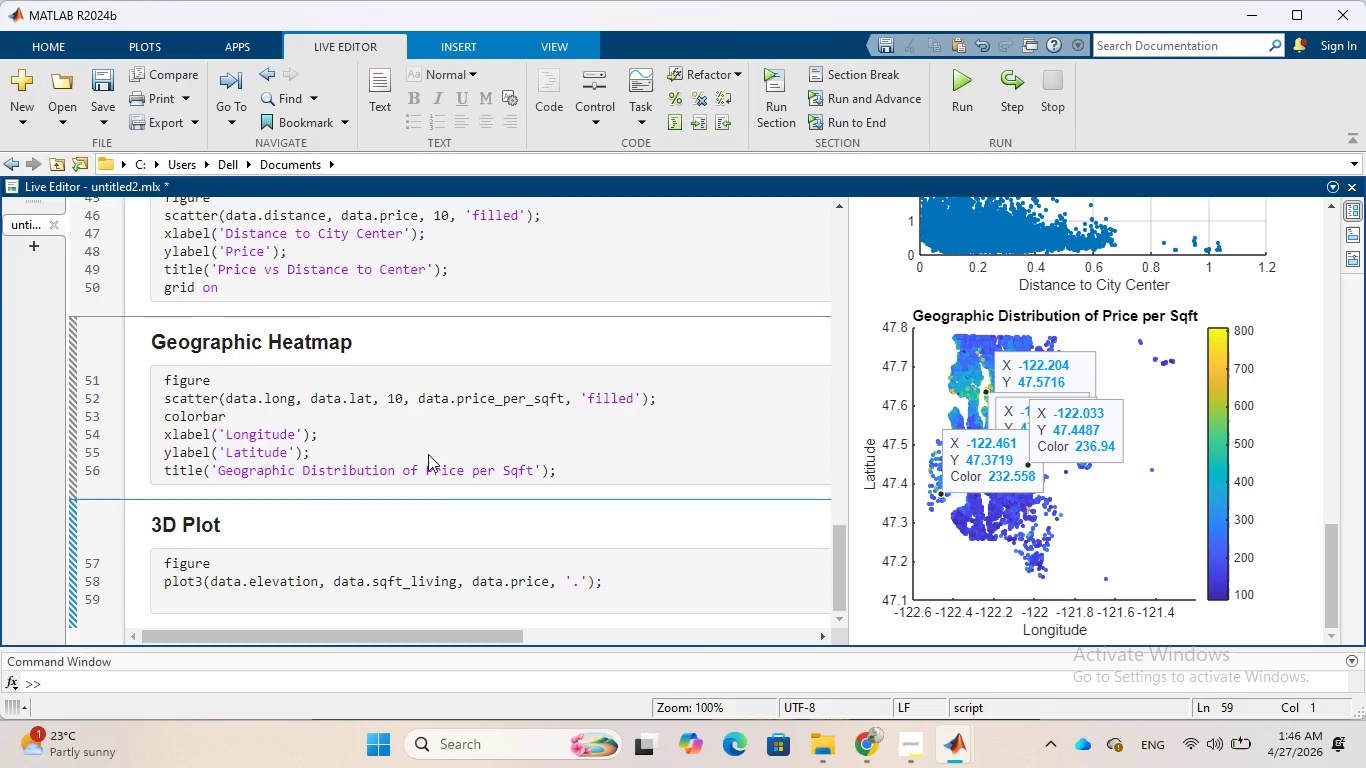 
wait(5.72)
 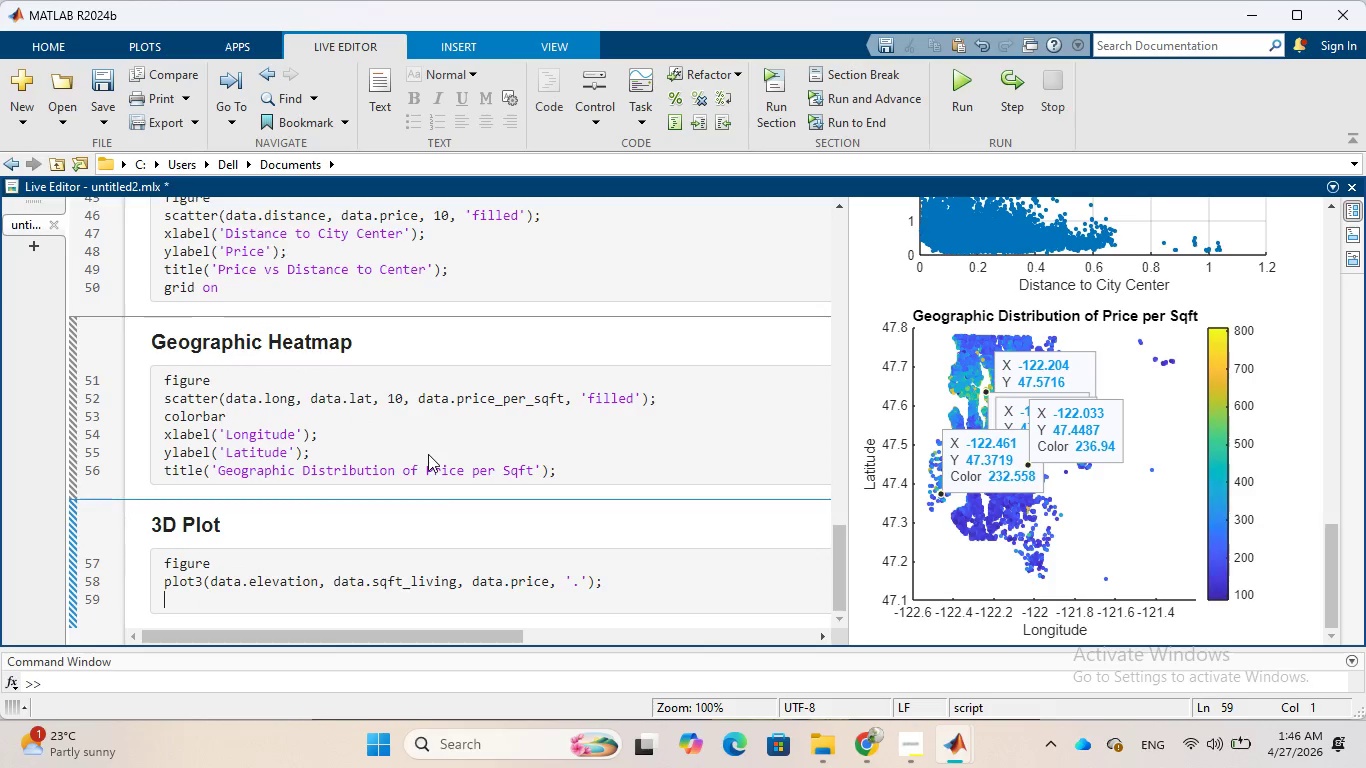 
type(xlabel)
 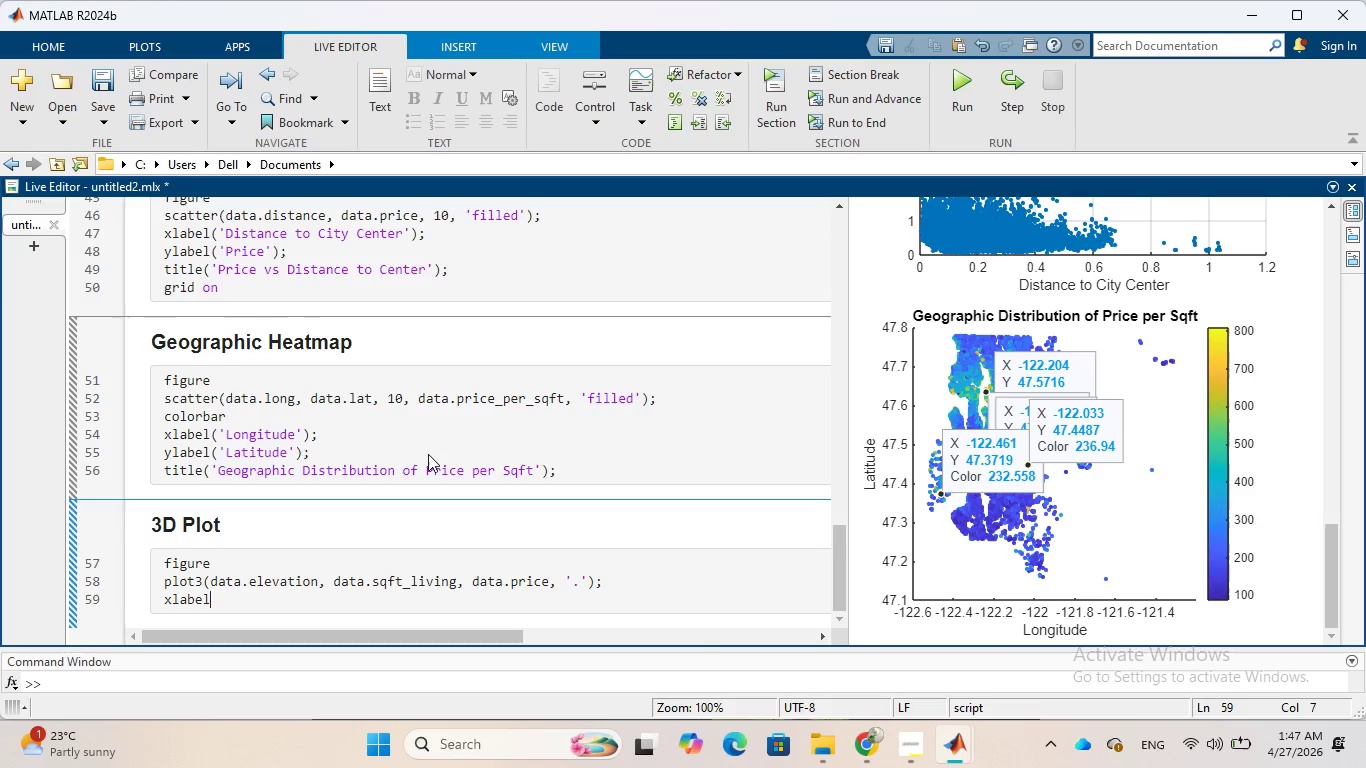 
wait(7.69)
 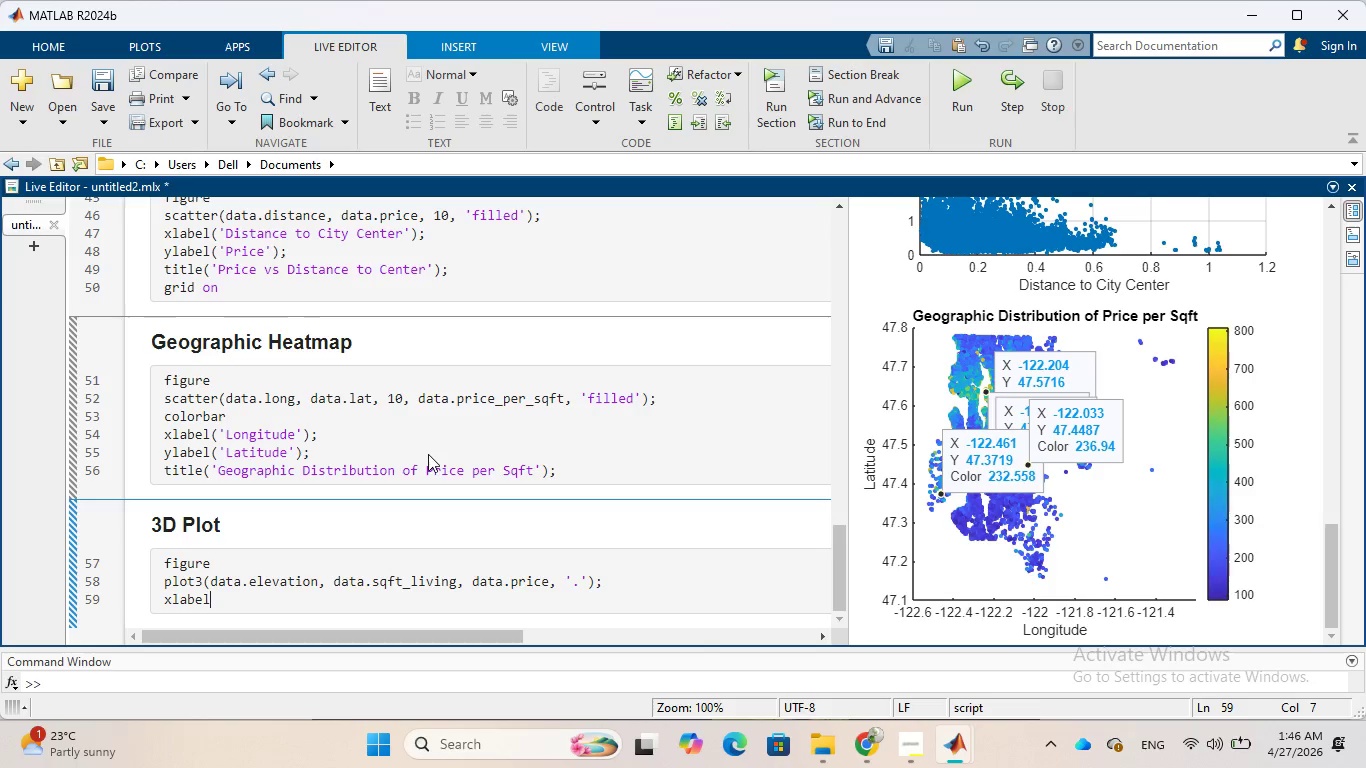 
key(Shift+9)
 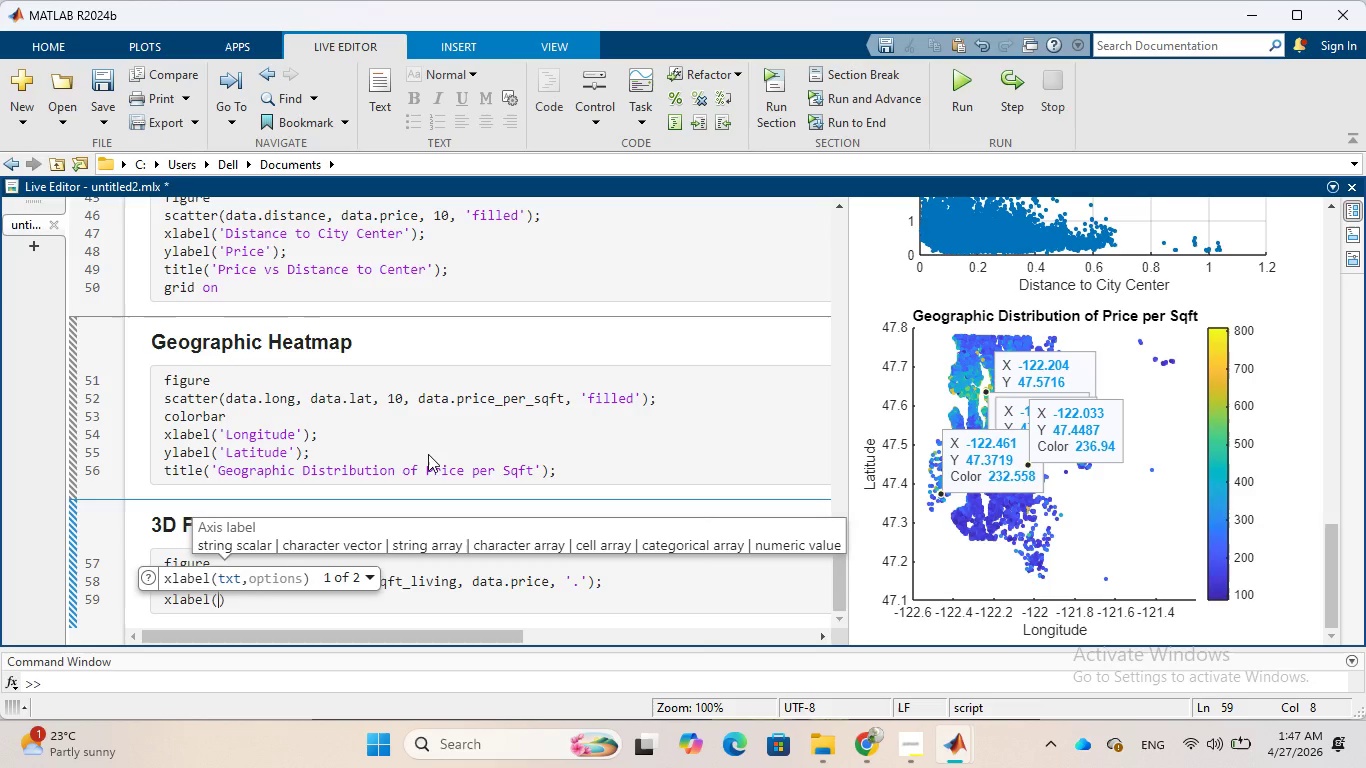 
key(Quote)
 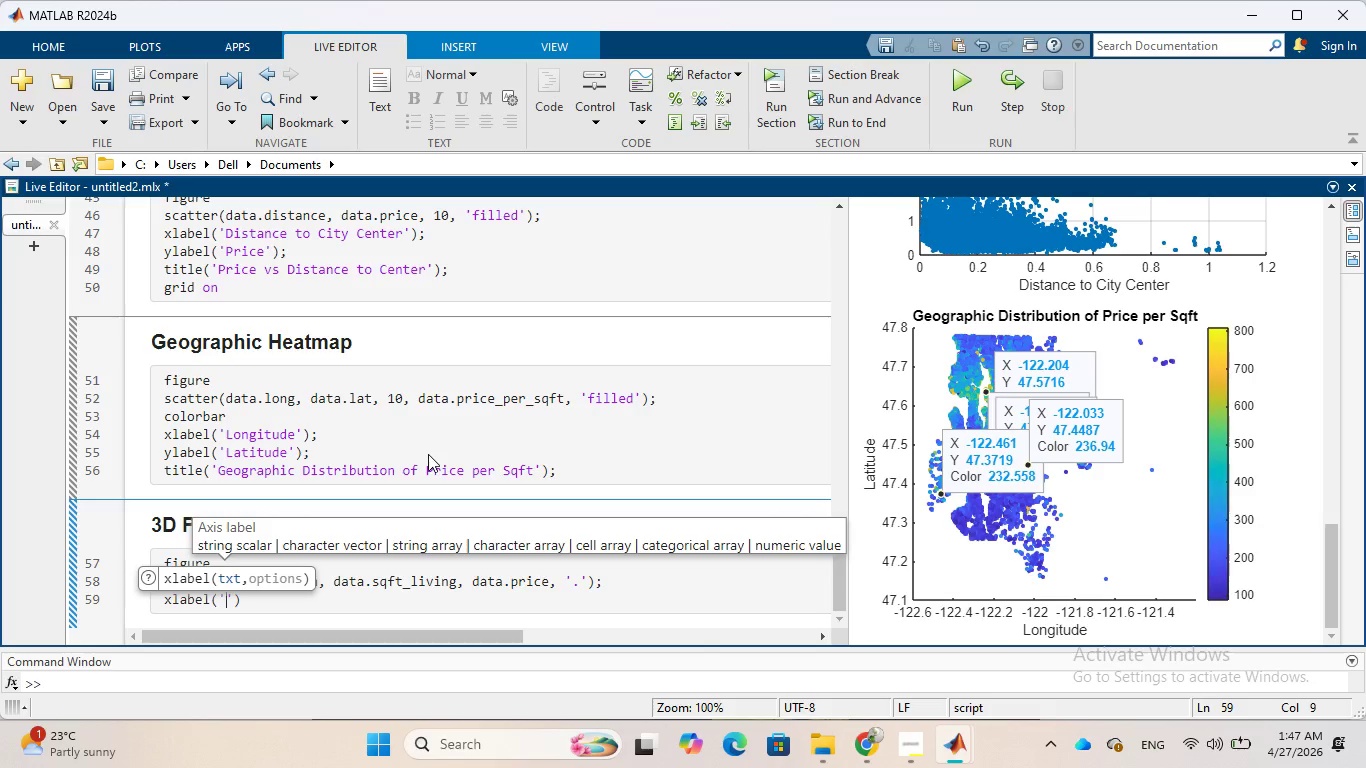 
type(Elevation)
 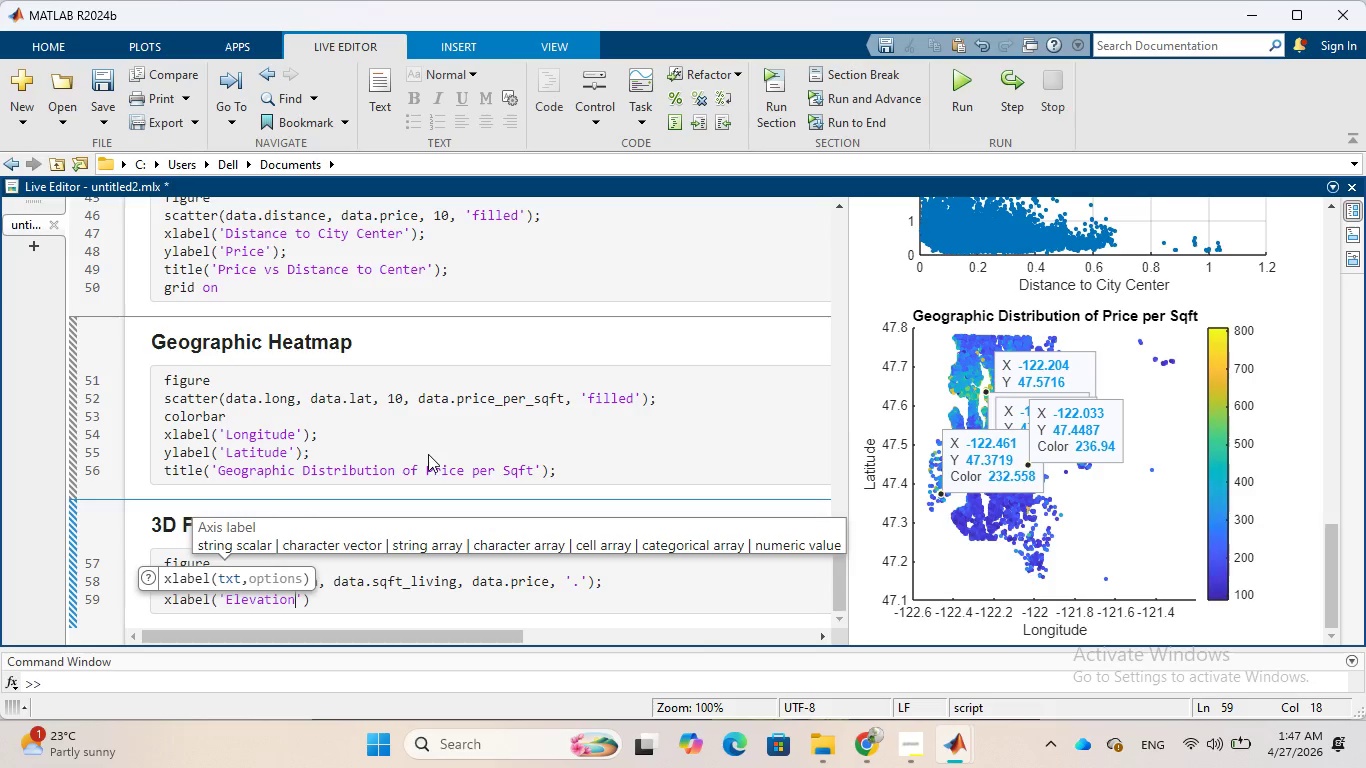 
wait(5.11)
 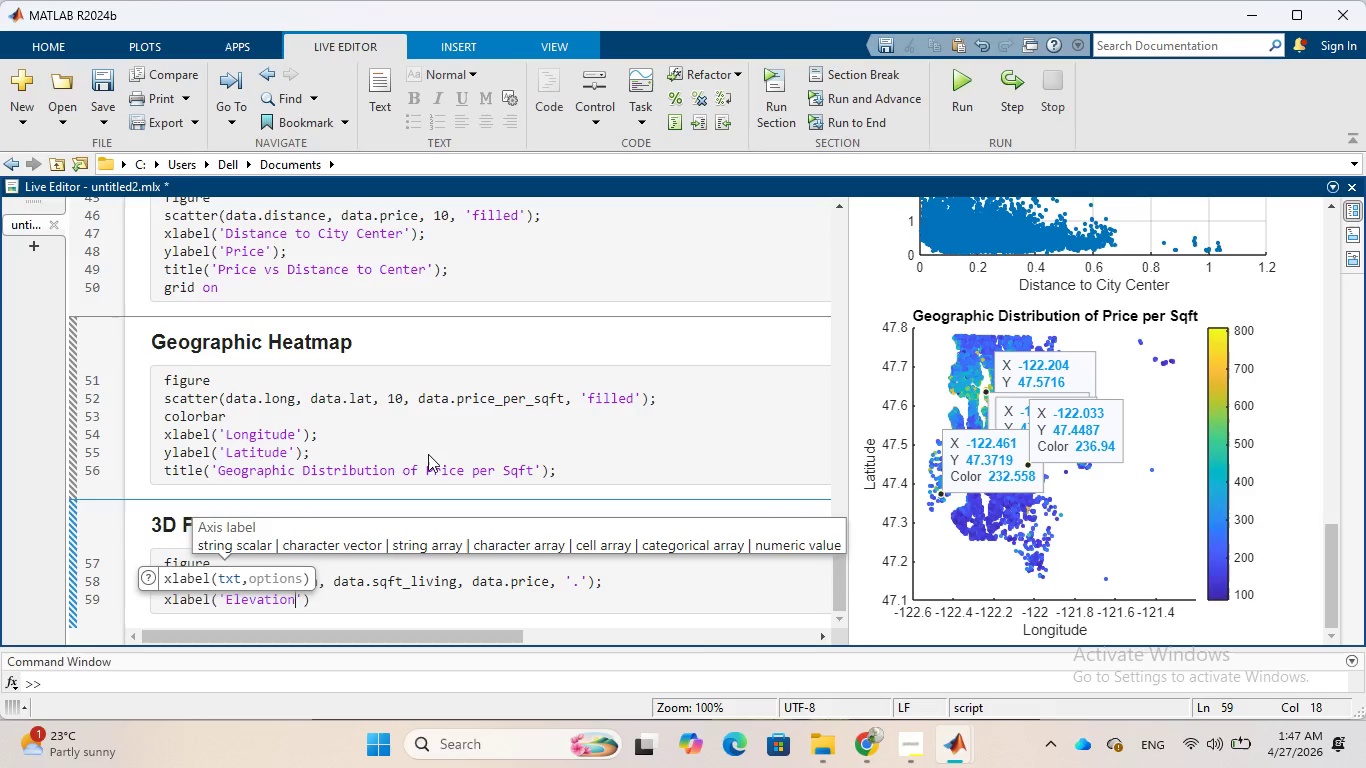 
key(ArrowRight)
 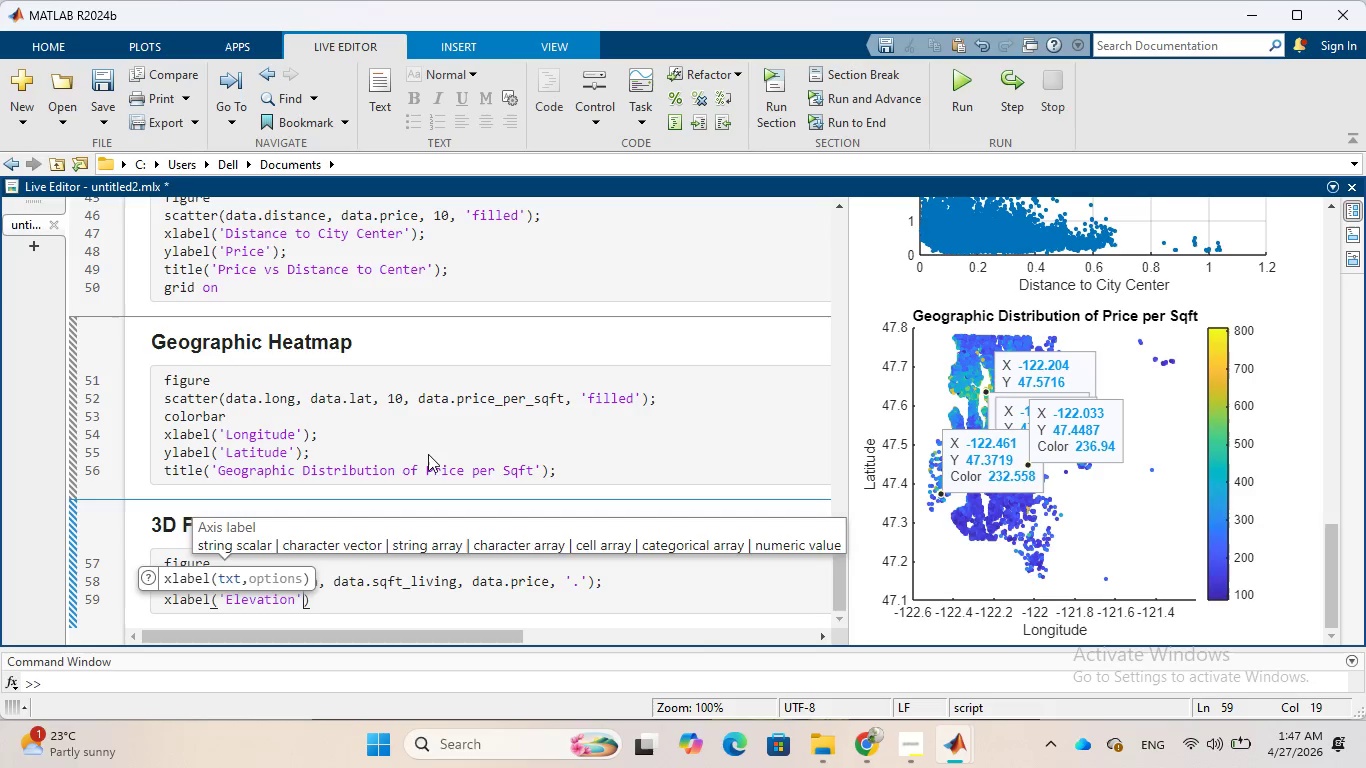 
key(ArrowRight)
 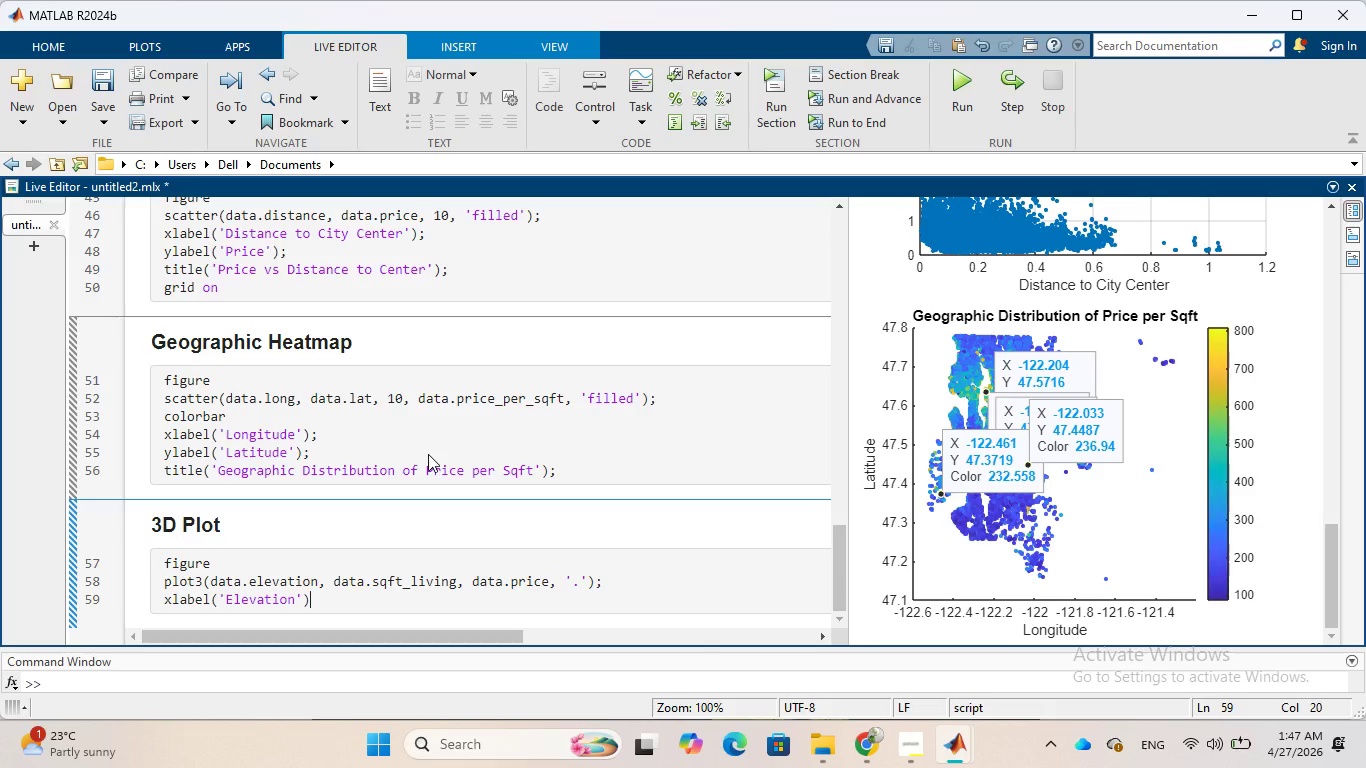 
key(Semicolon)
 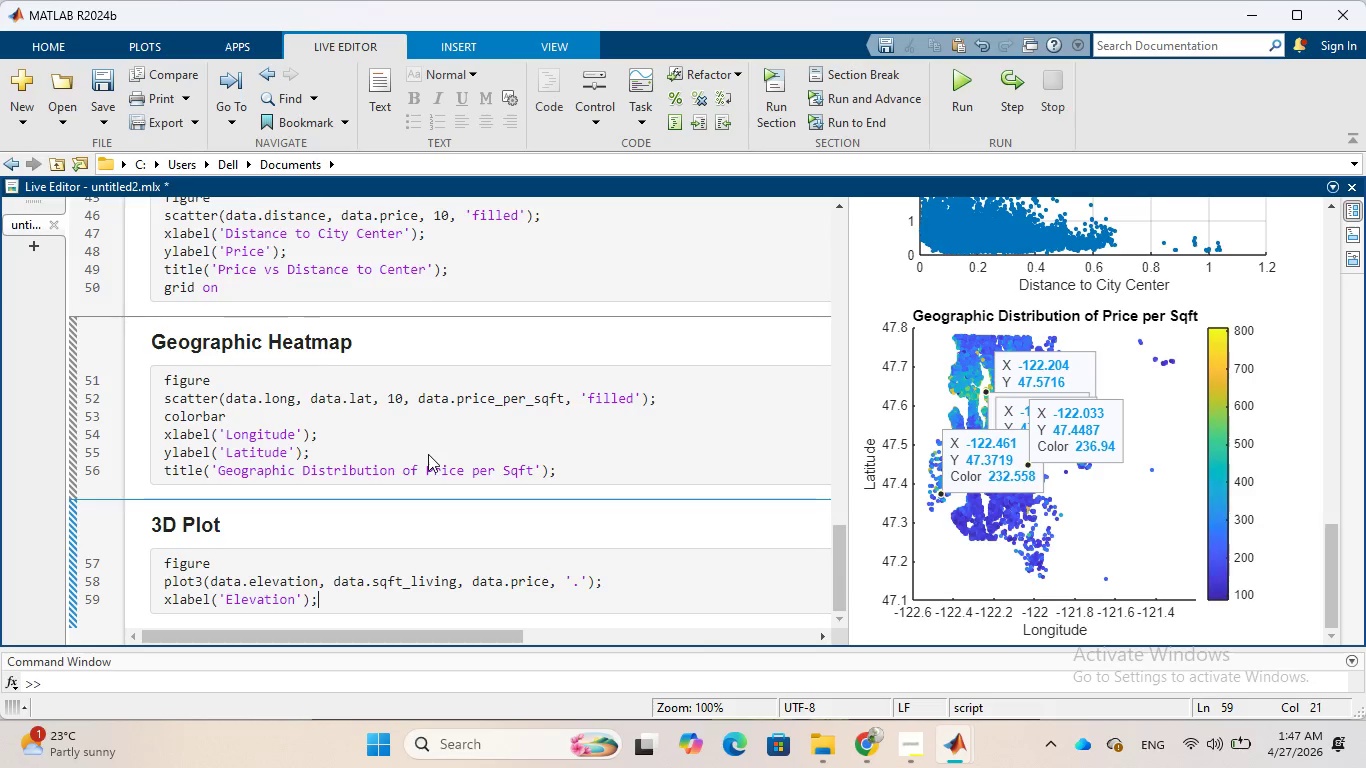 
key(Enter)
 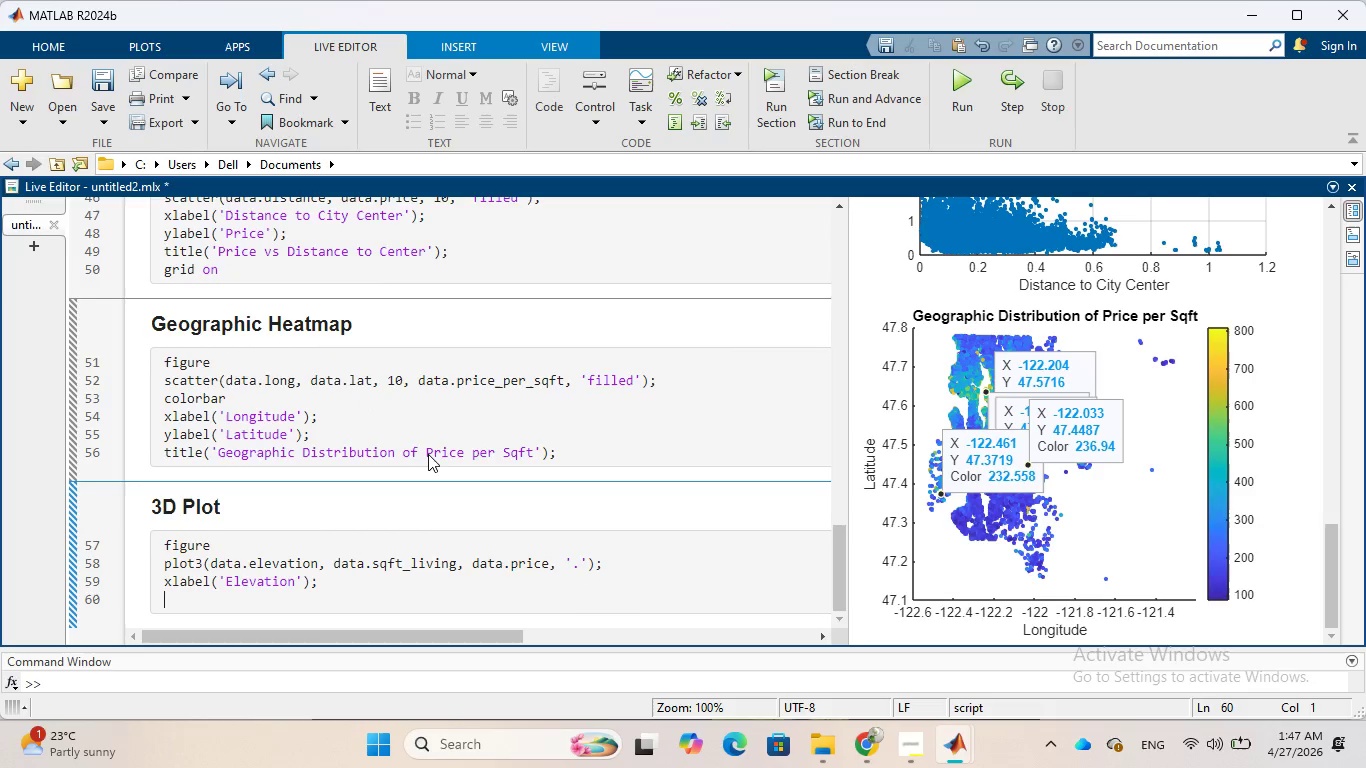 
type(ylabel()
 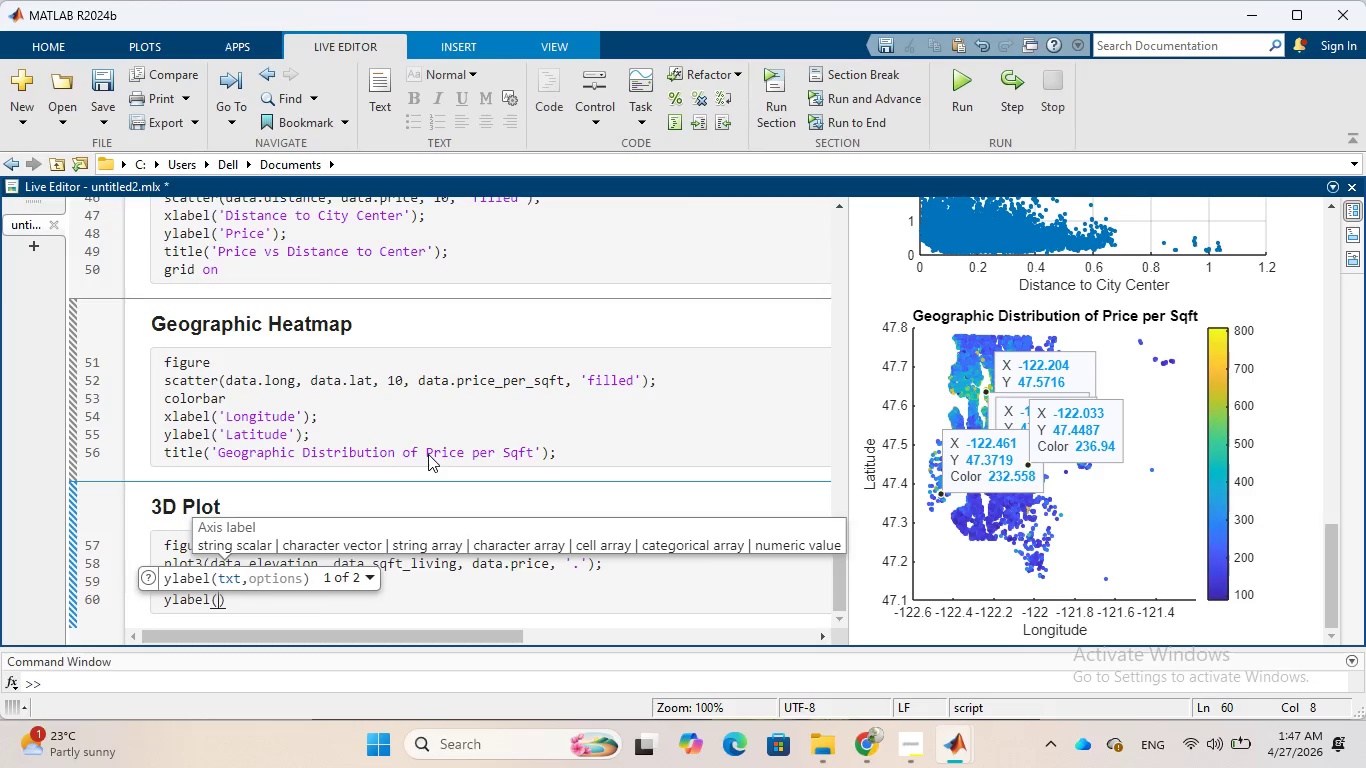 
type('Square Footage)
 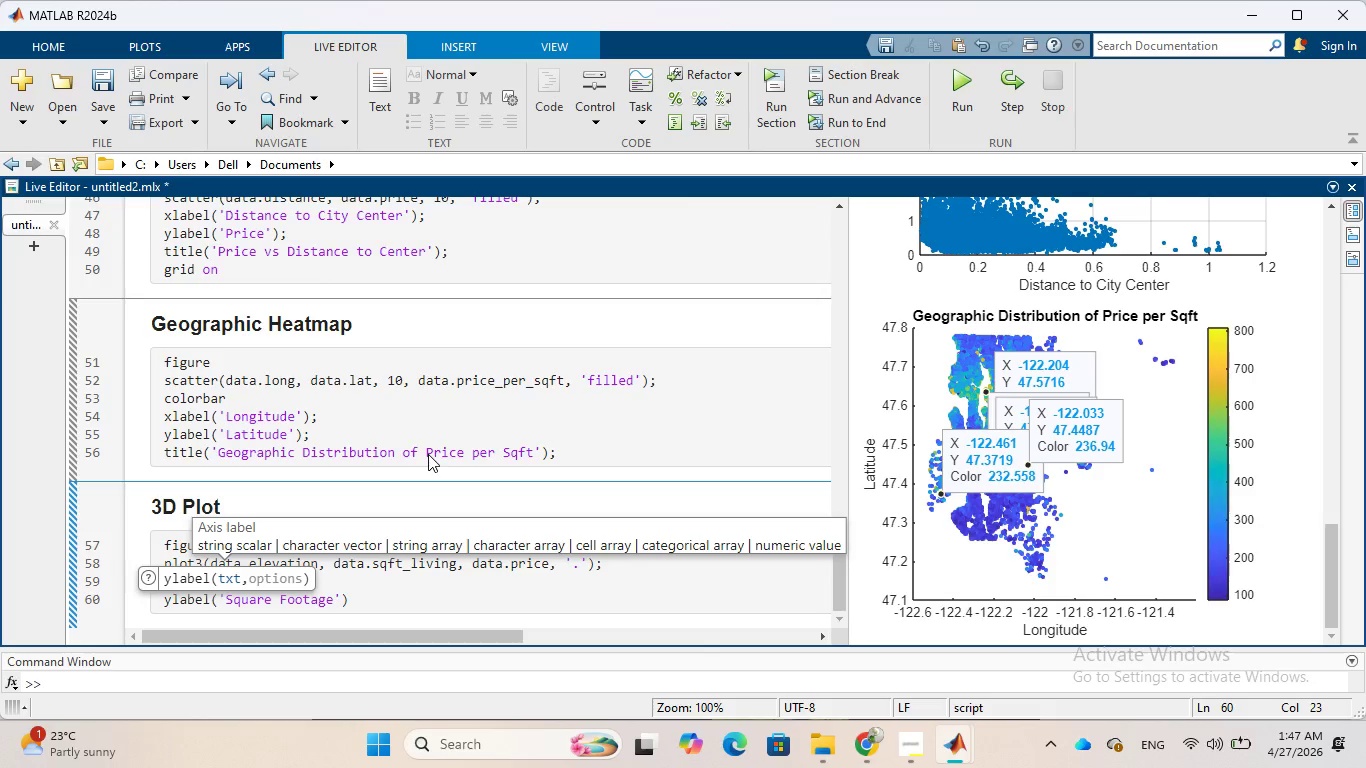 
key(ArrowRight)
 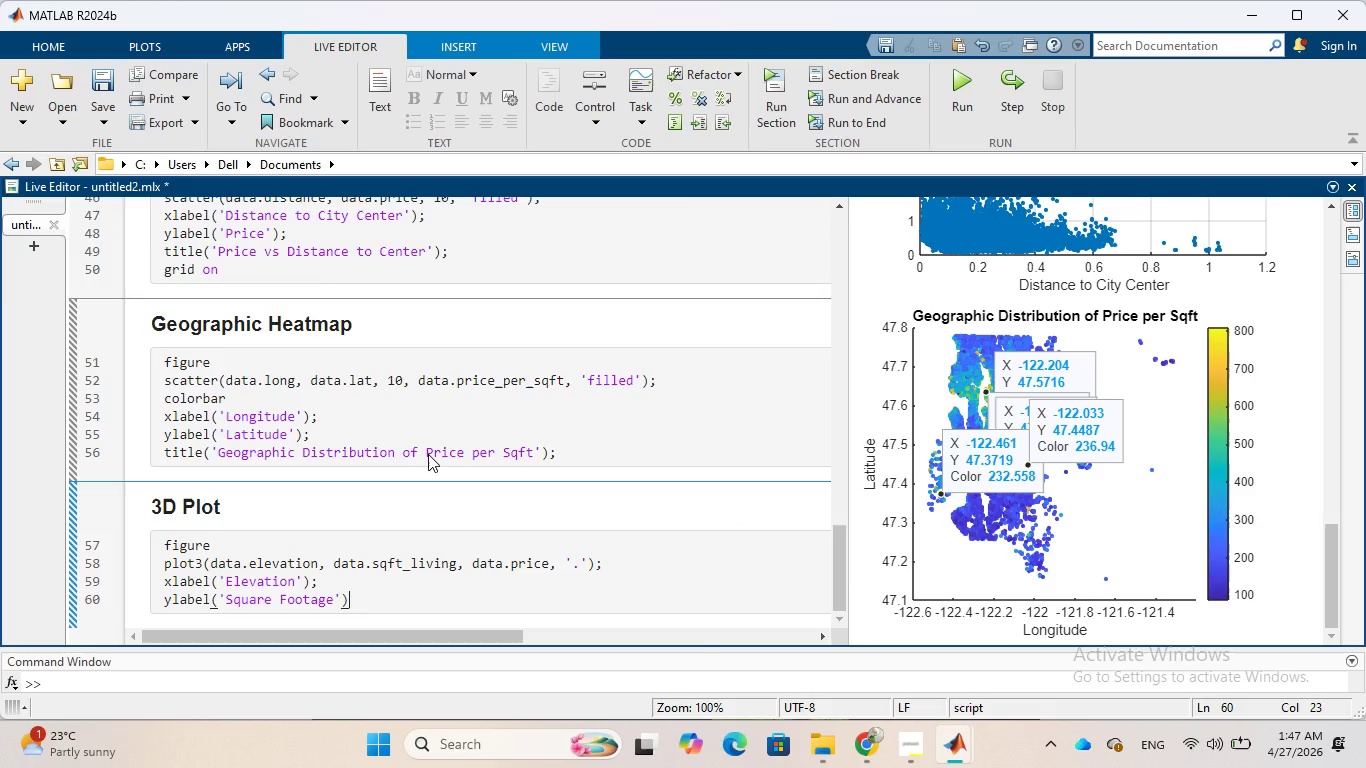 
key(ArrowRight)
 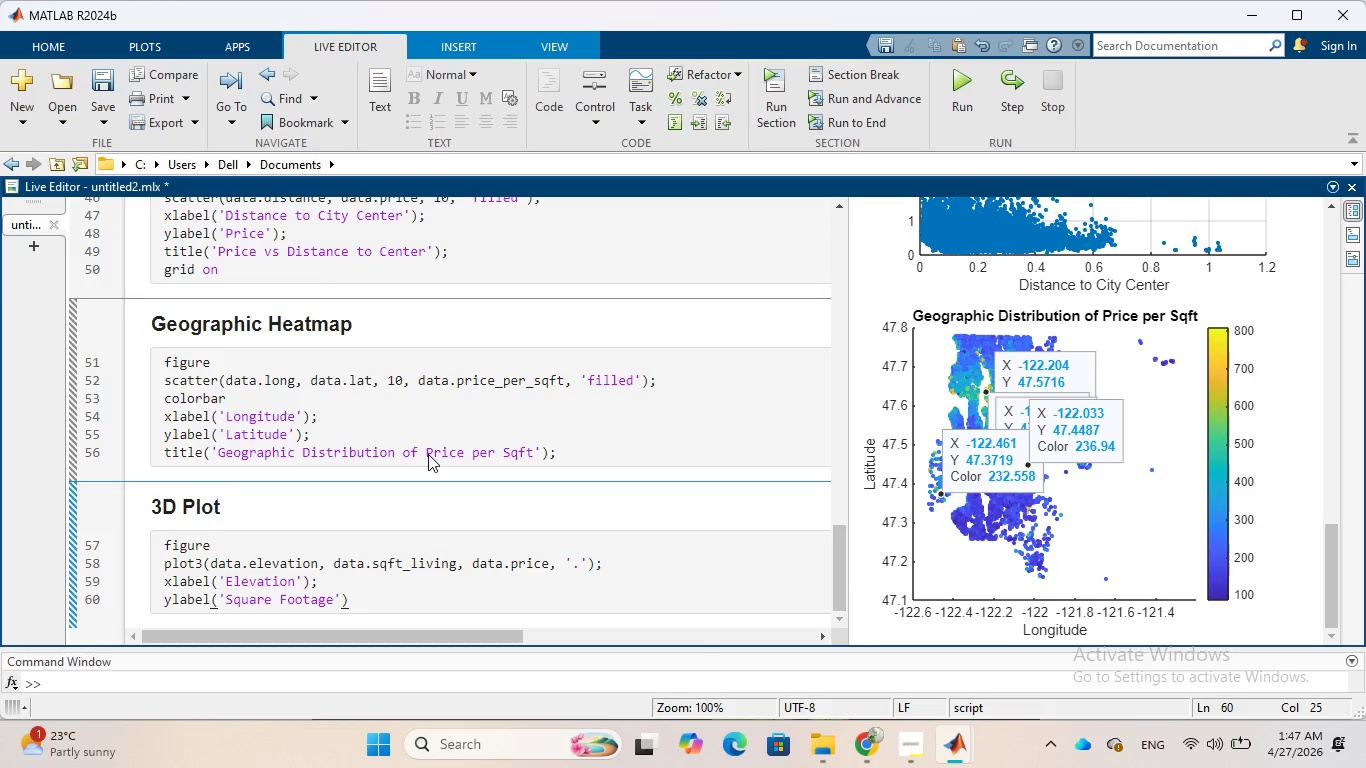 
key(Semicolon)
 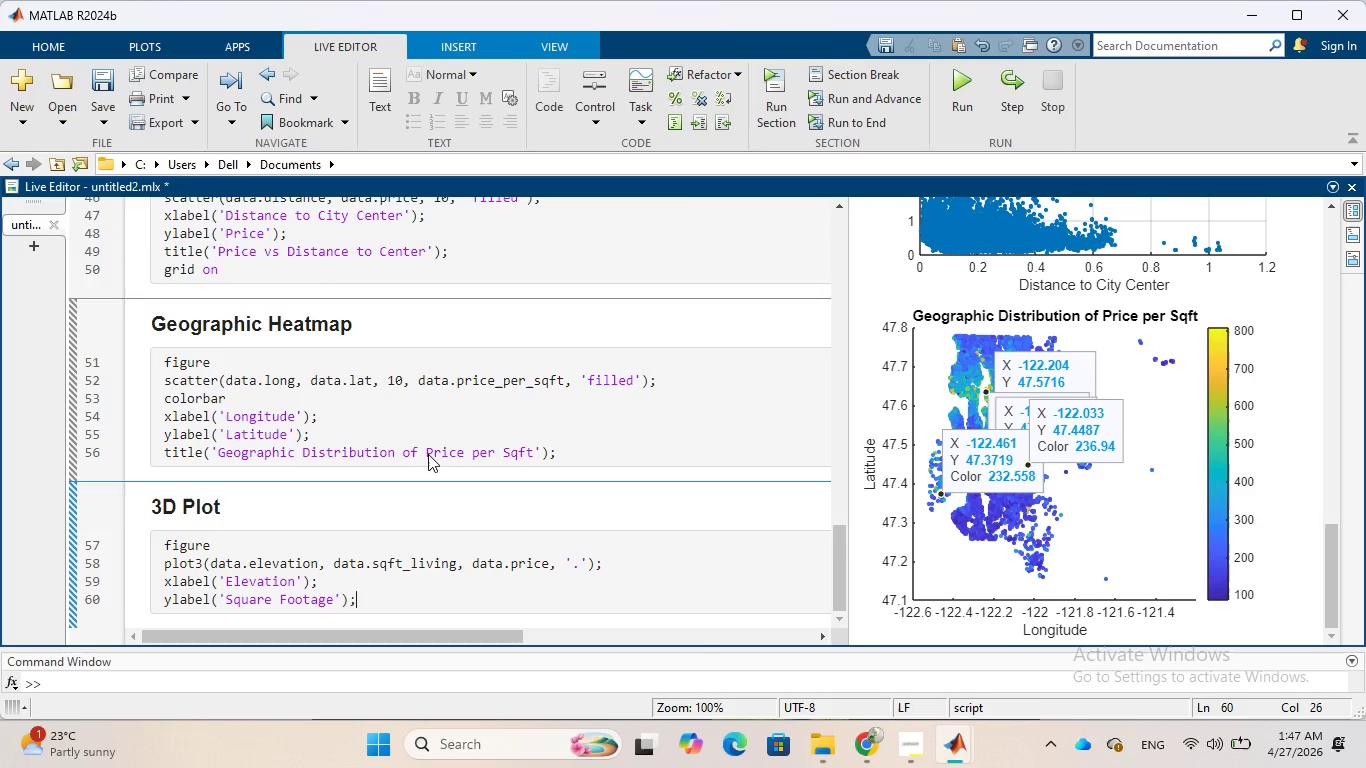 
wait(5.39)
 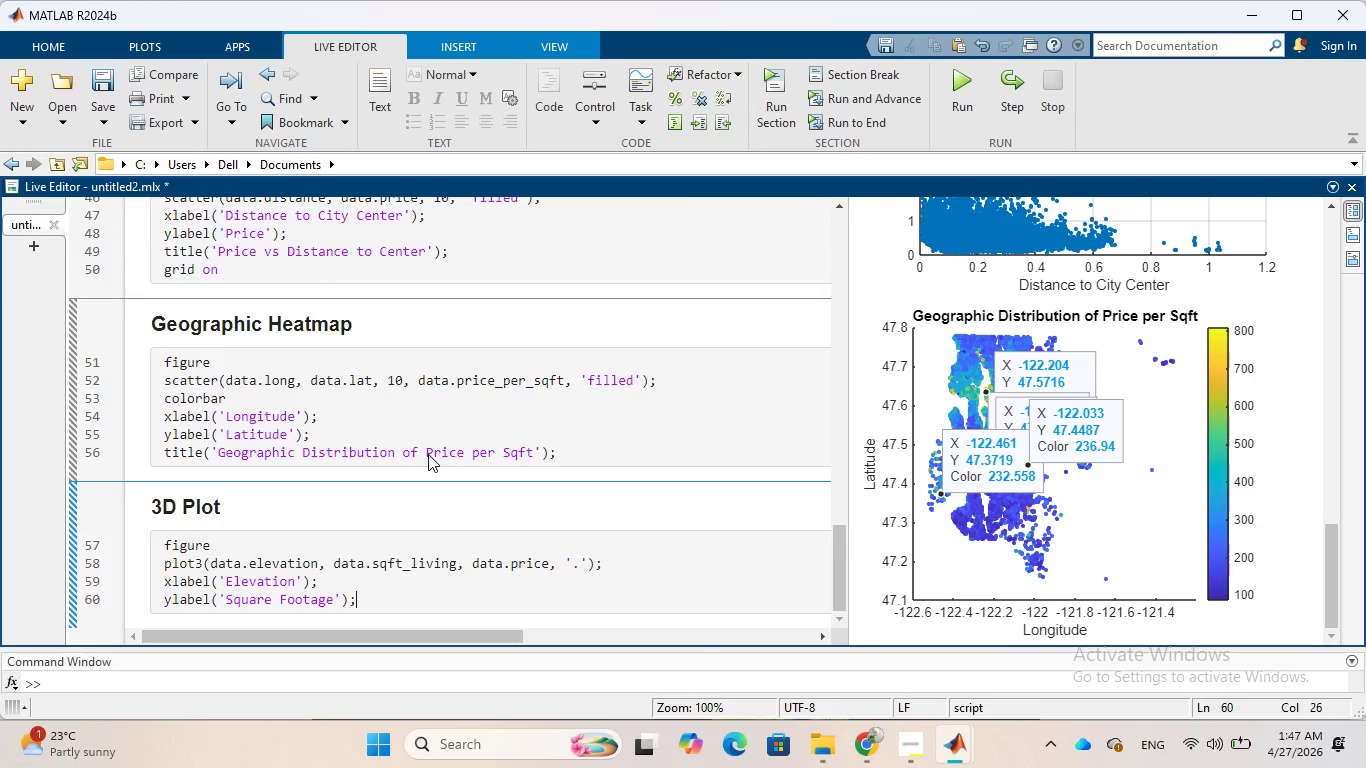 
key(Enter)
 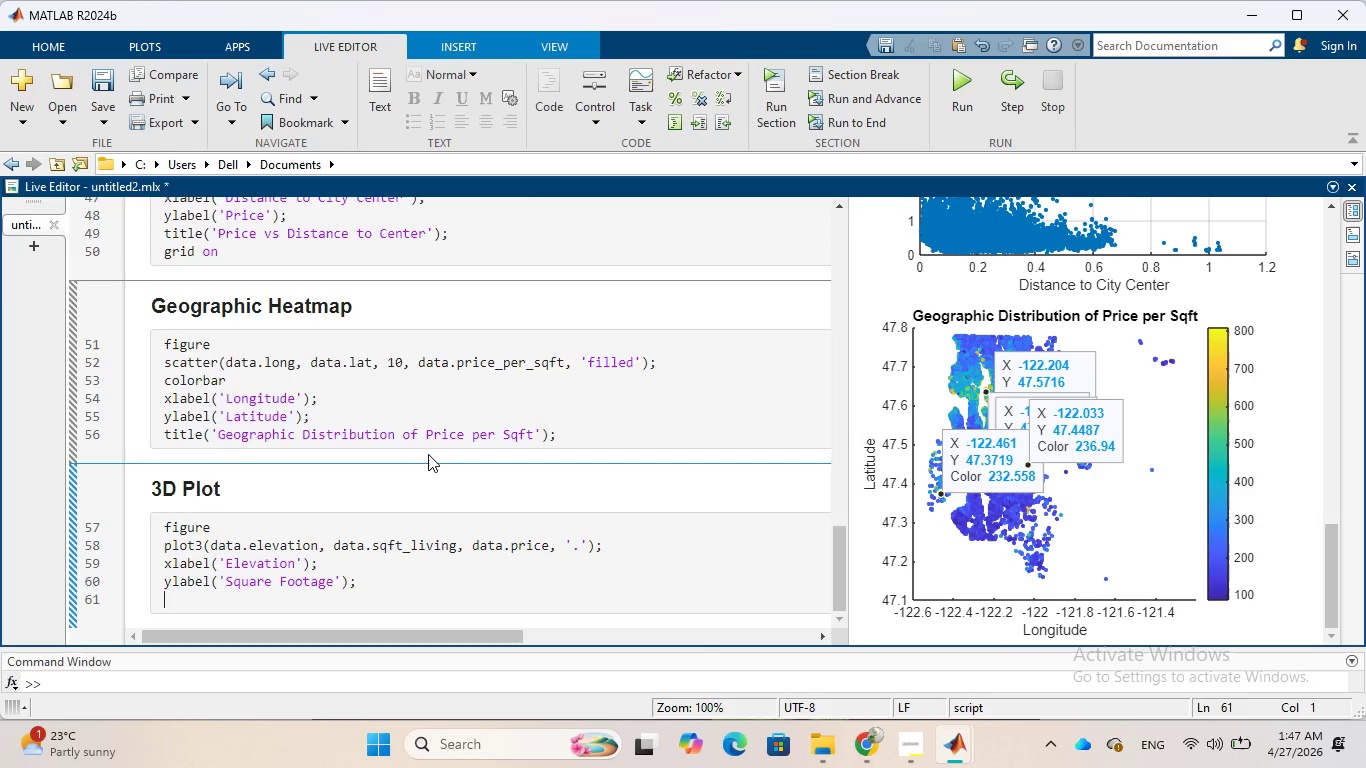 
type(zlabel()
 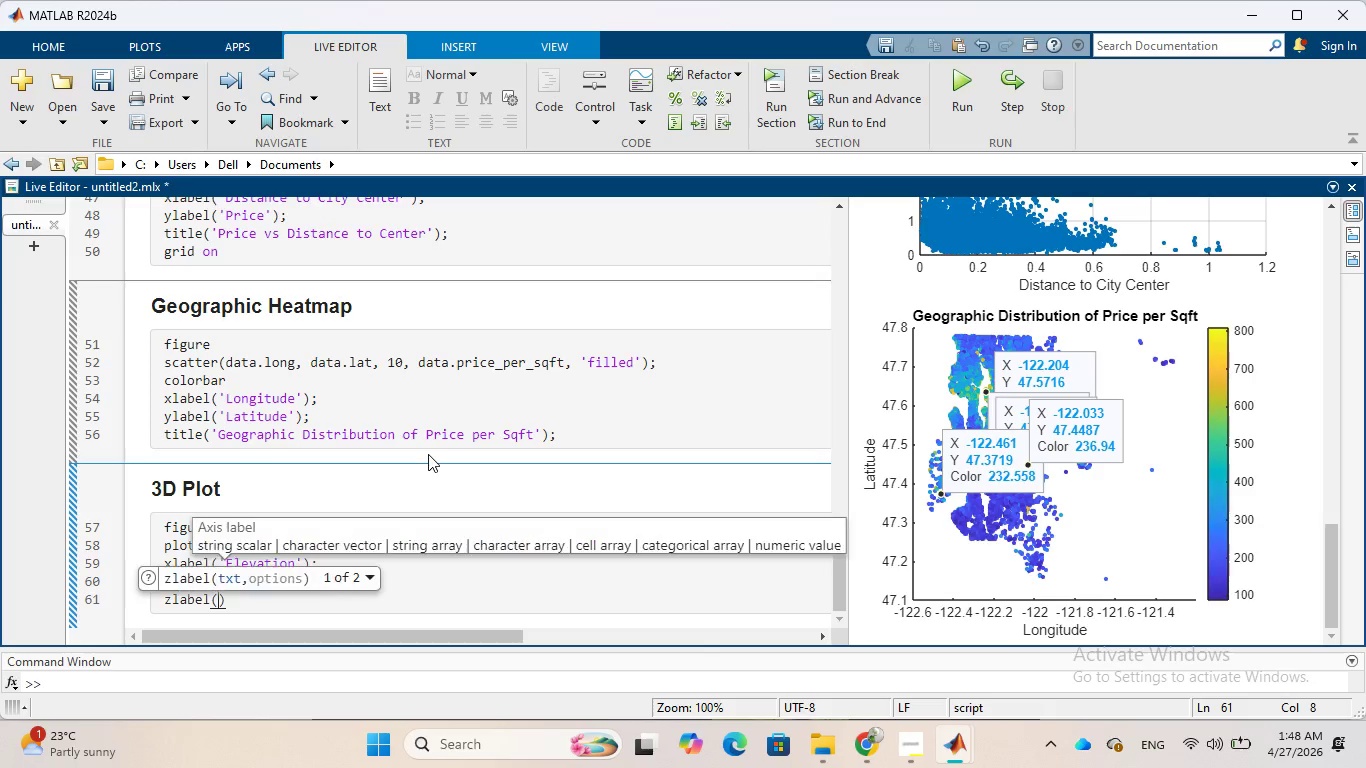 
type('Prie)
 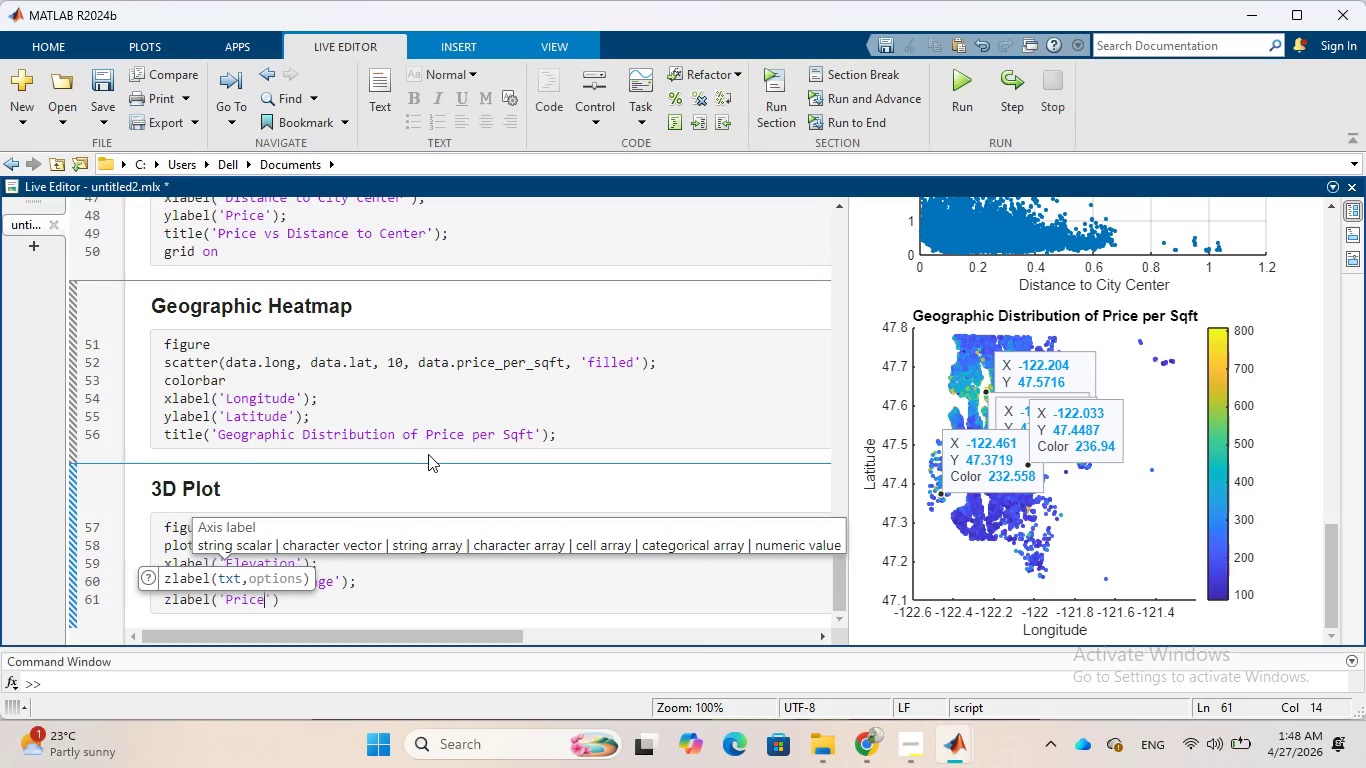 
hold_key(key=C, duration=0.38)
 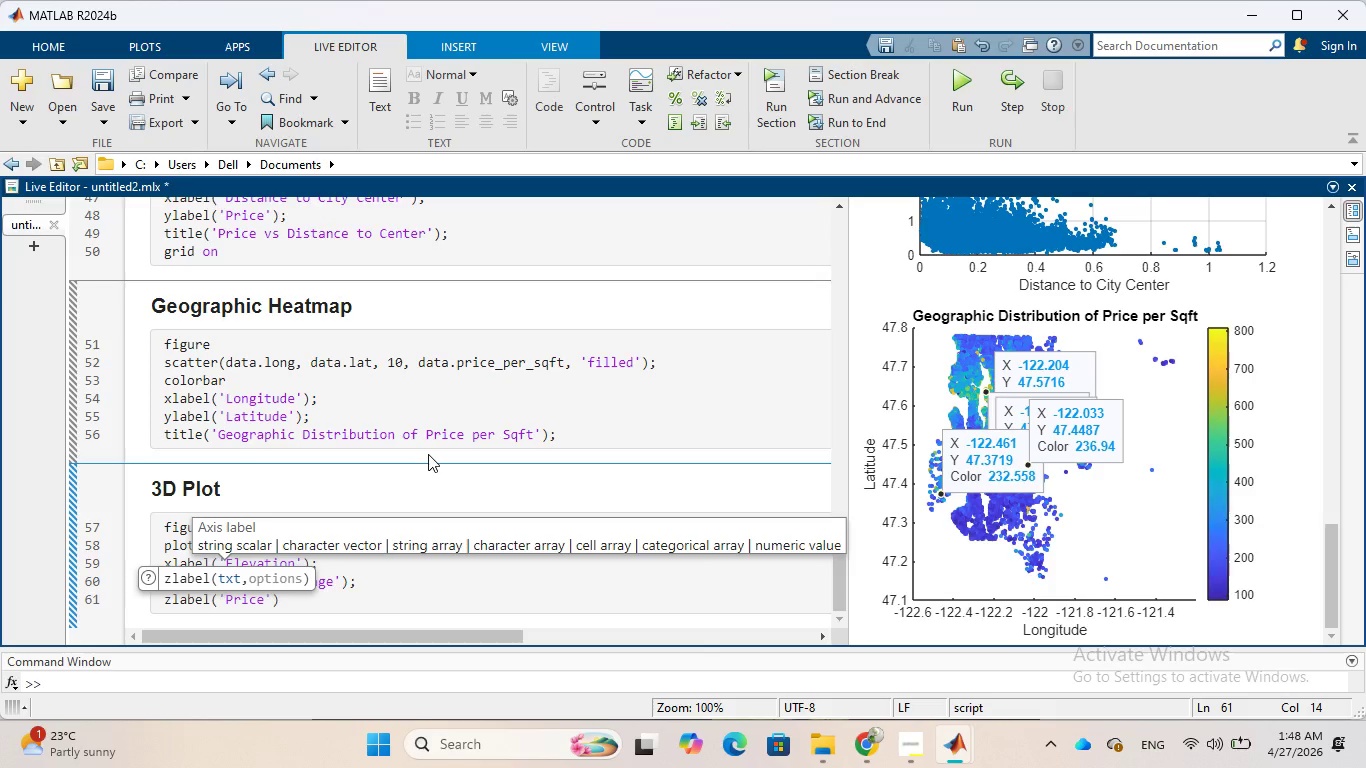 
key(ArrowRight)
 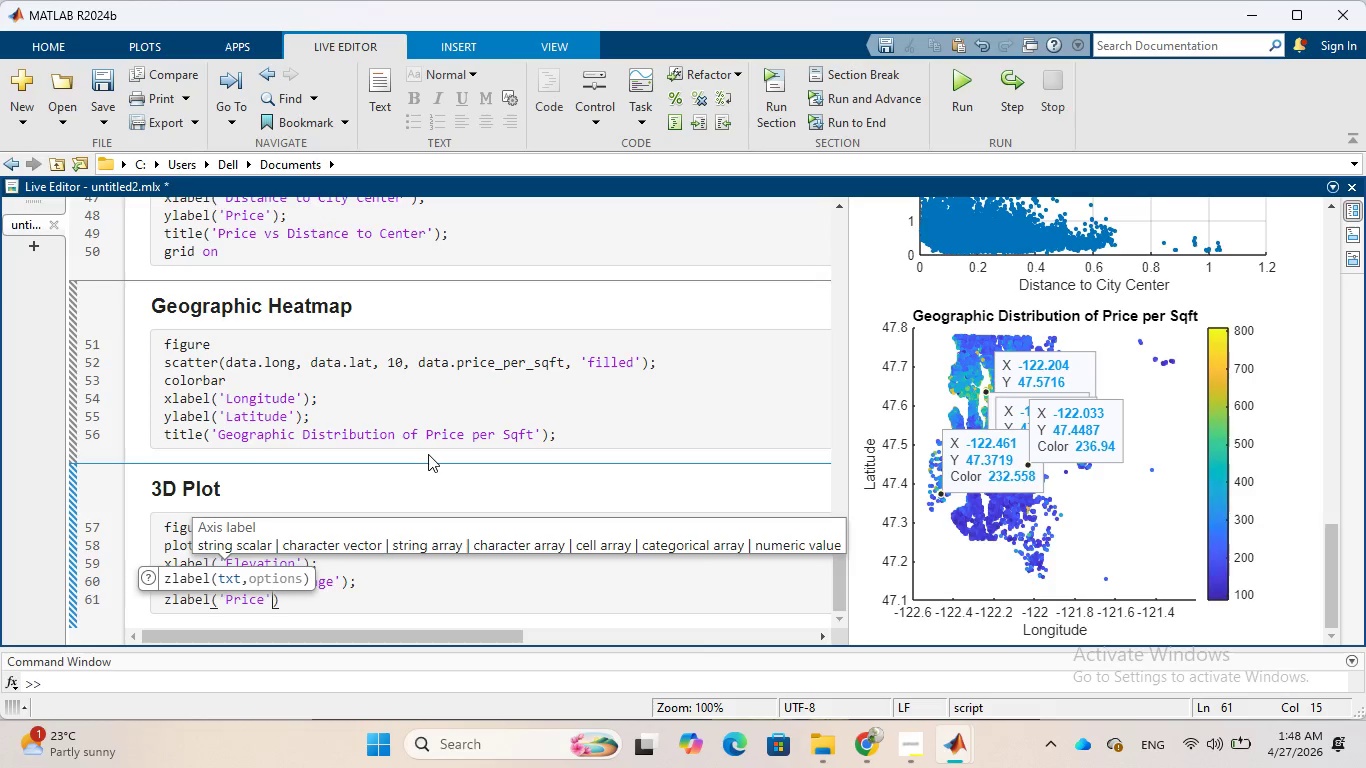 
key(ArrowRight)
 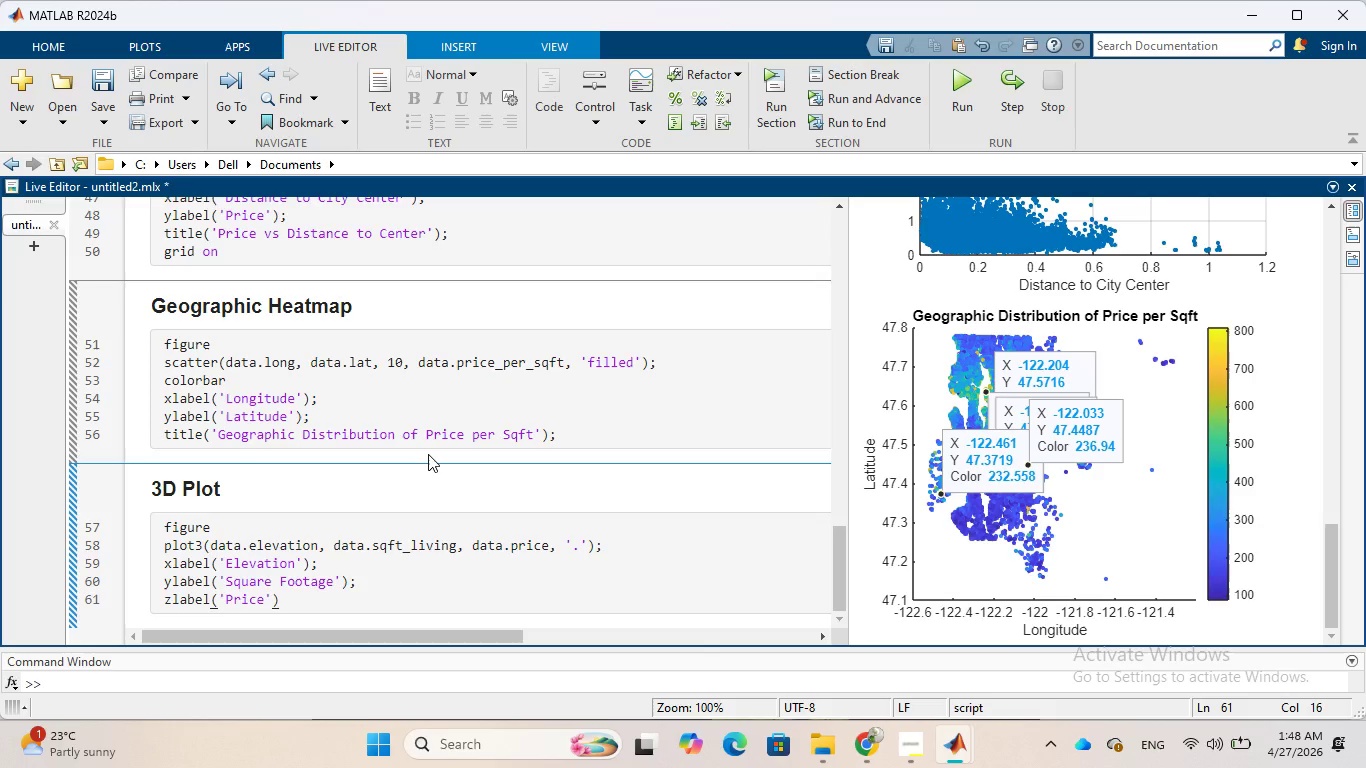 
key(Semicolon)
 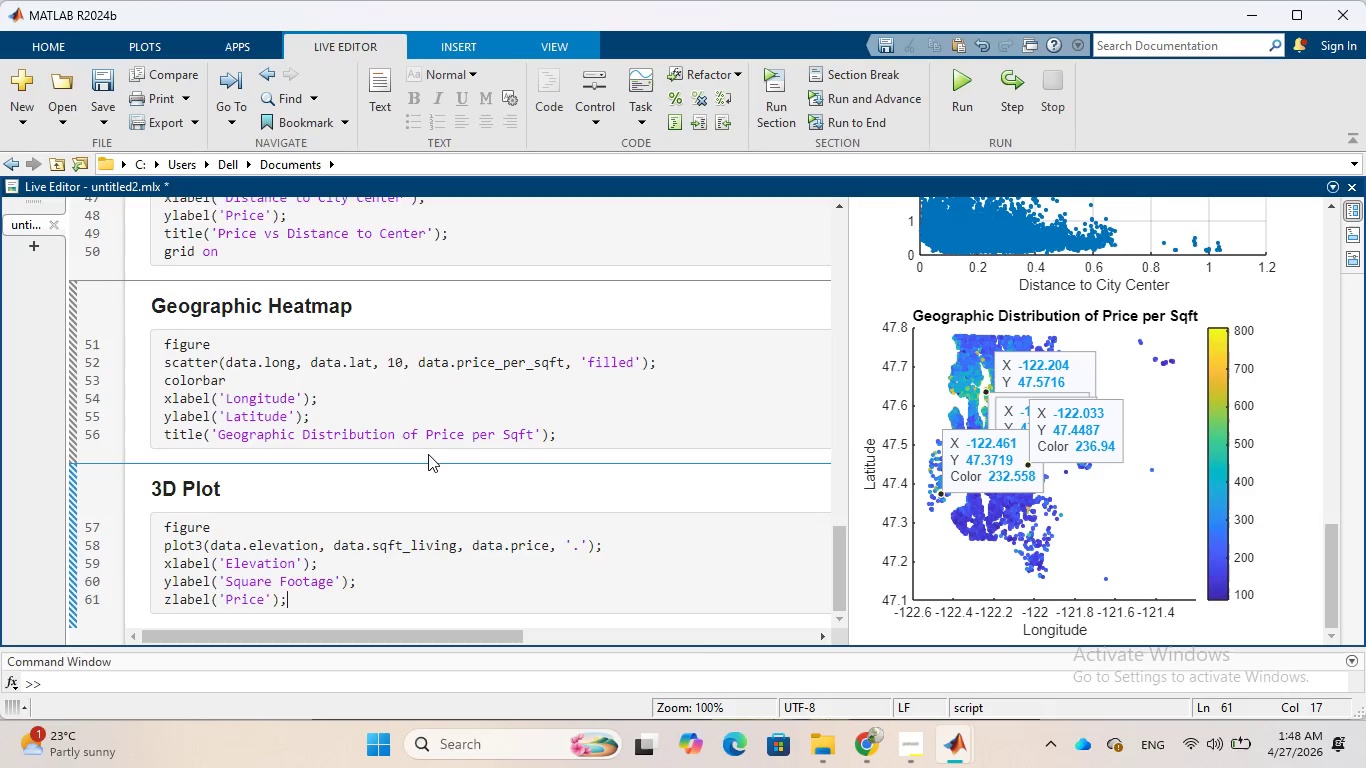 
key(Enter)
 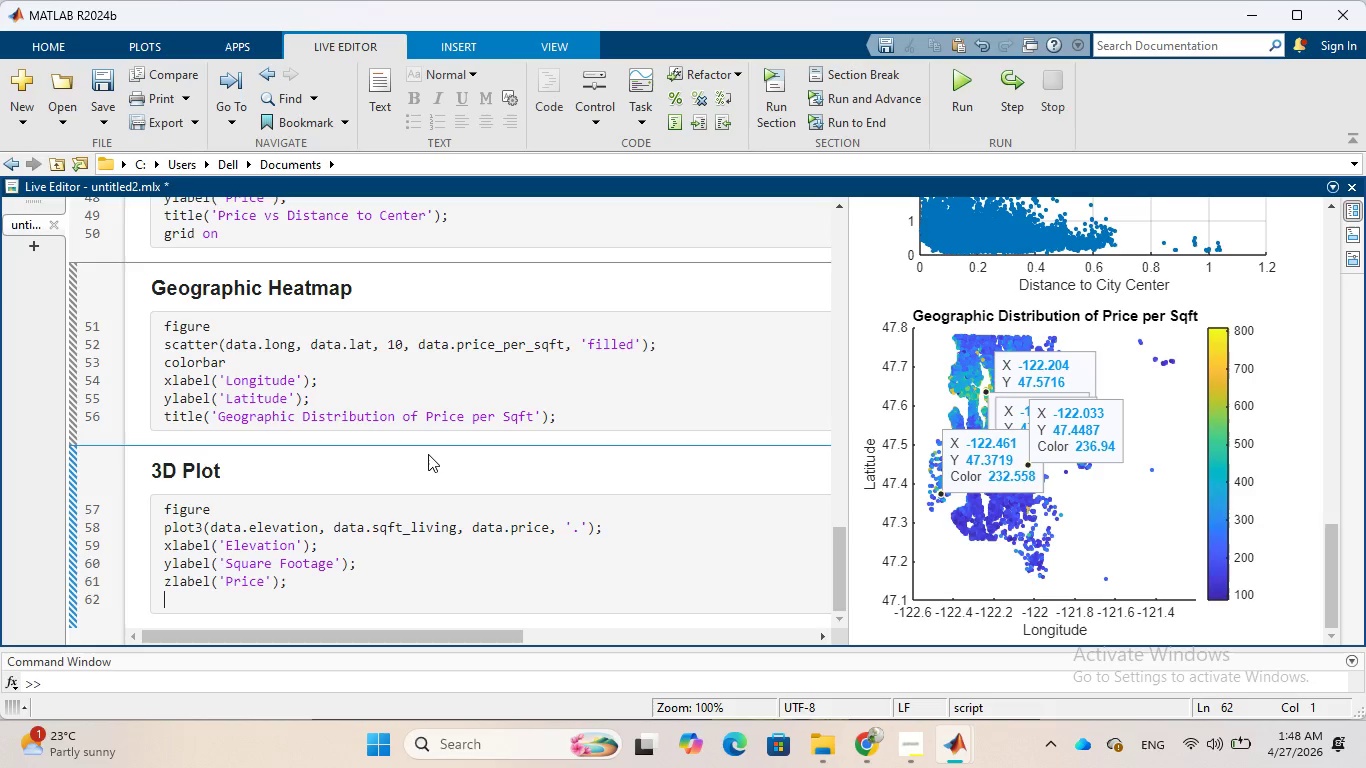 
wait(9.03)
 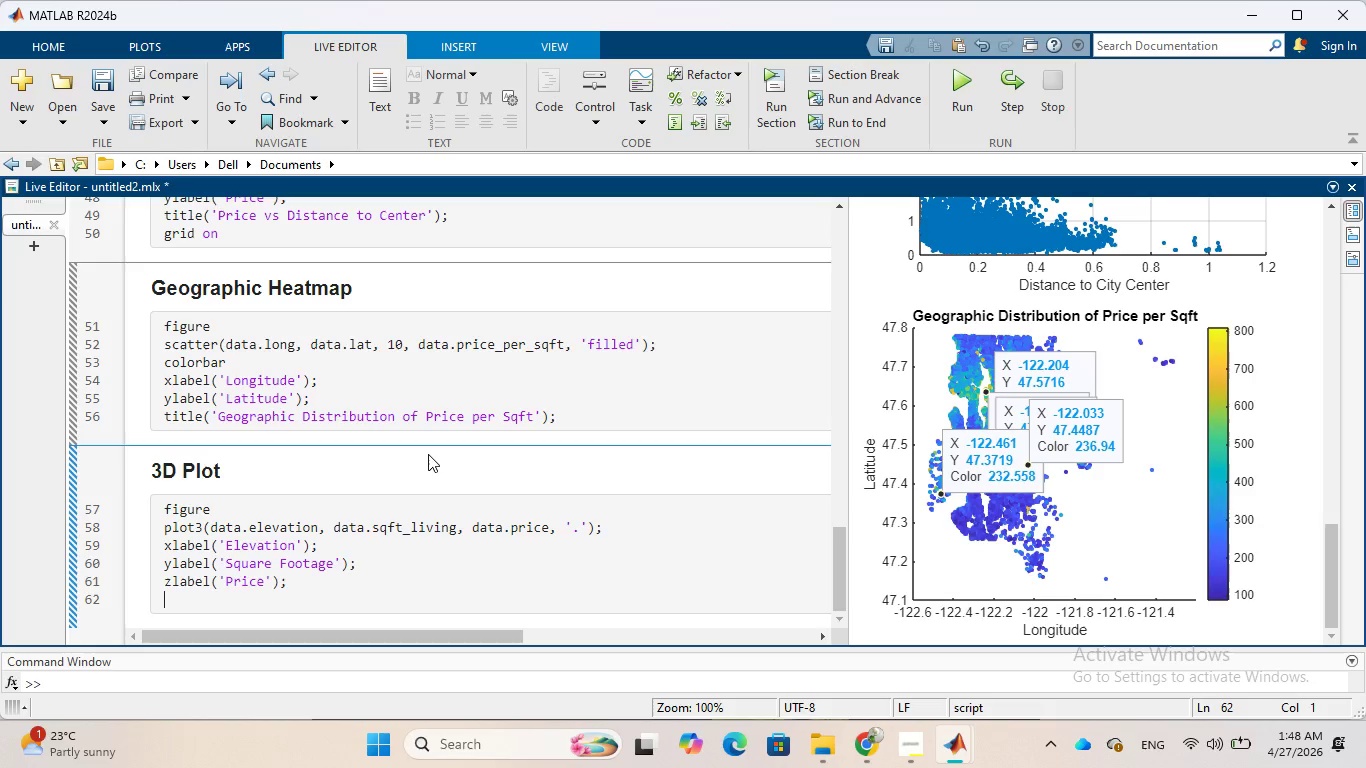 
type(title('3D Relationship: Elevation, Size)
 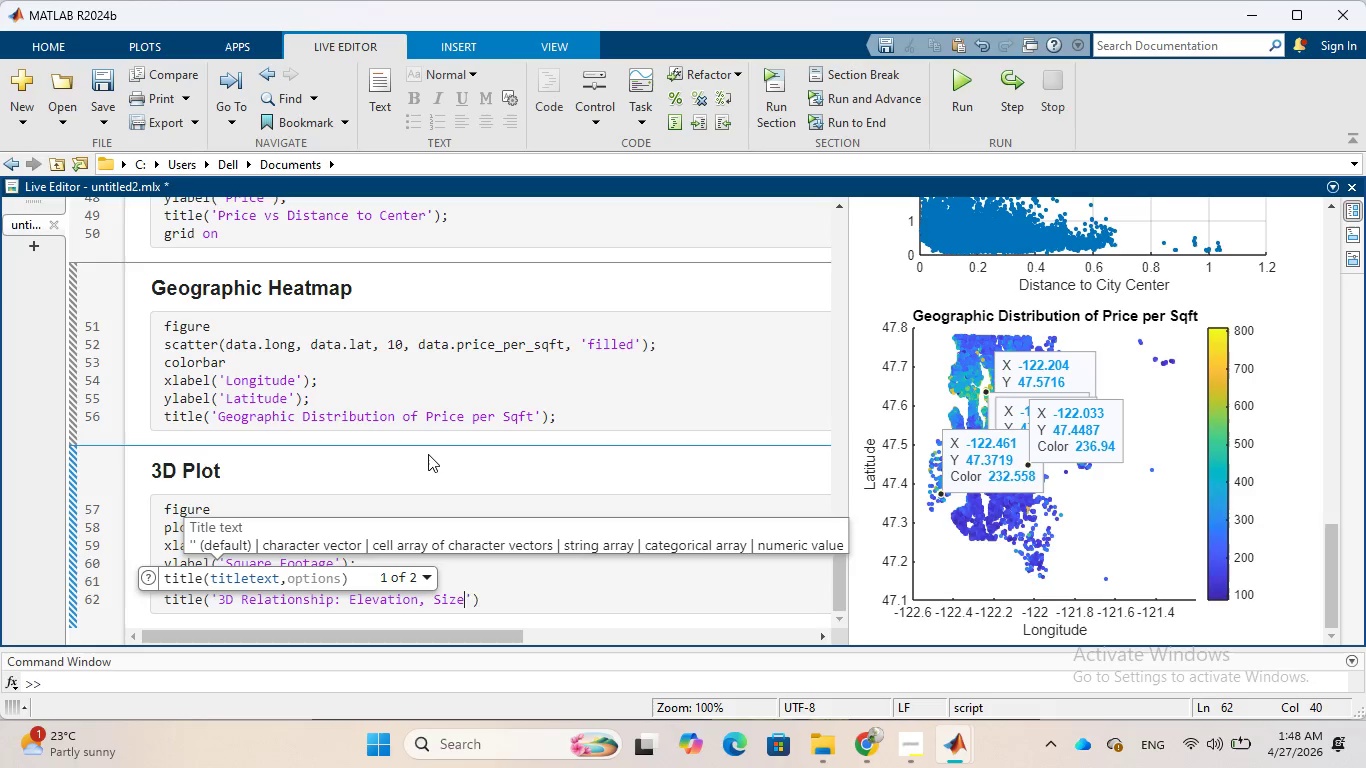 
type(, and Price)
 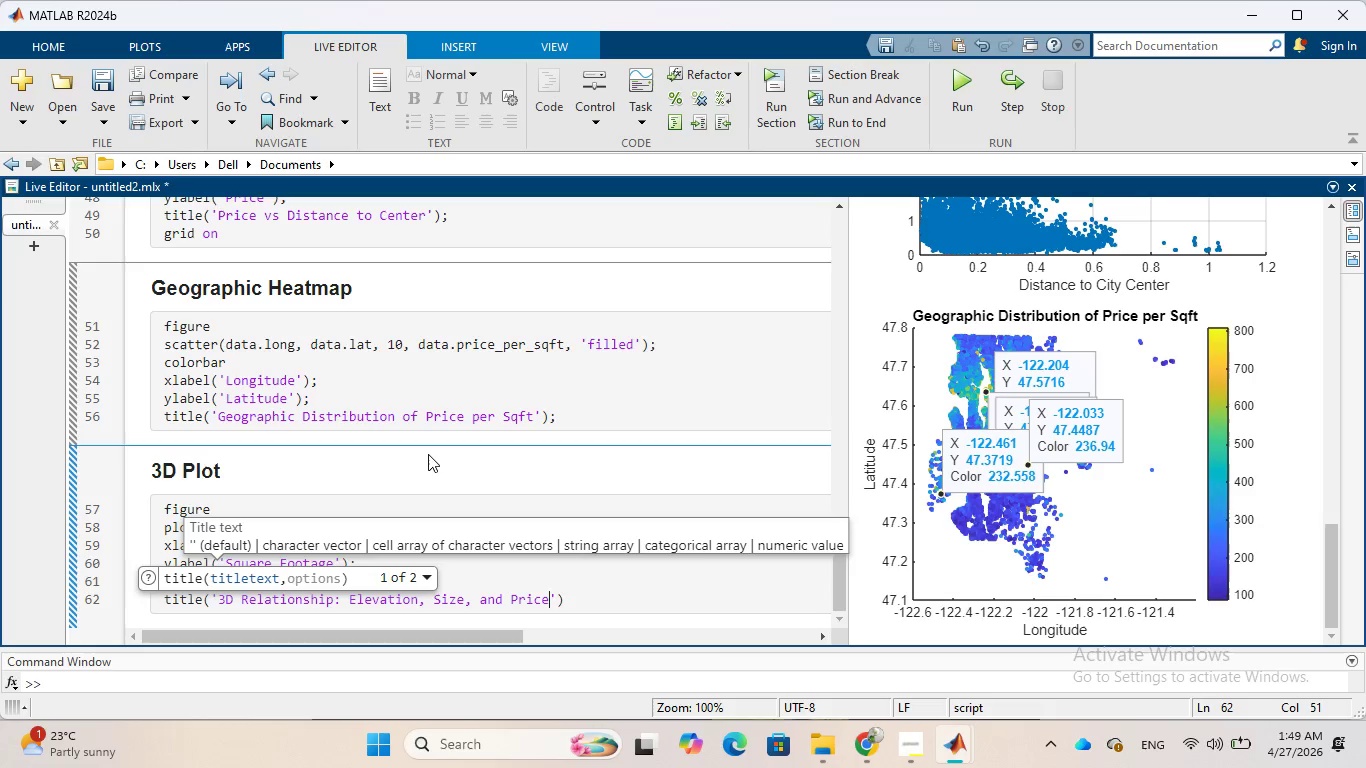 
key(ArrowRight)
 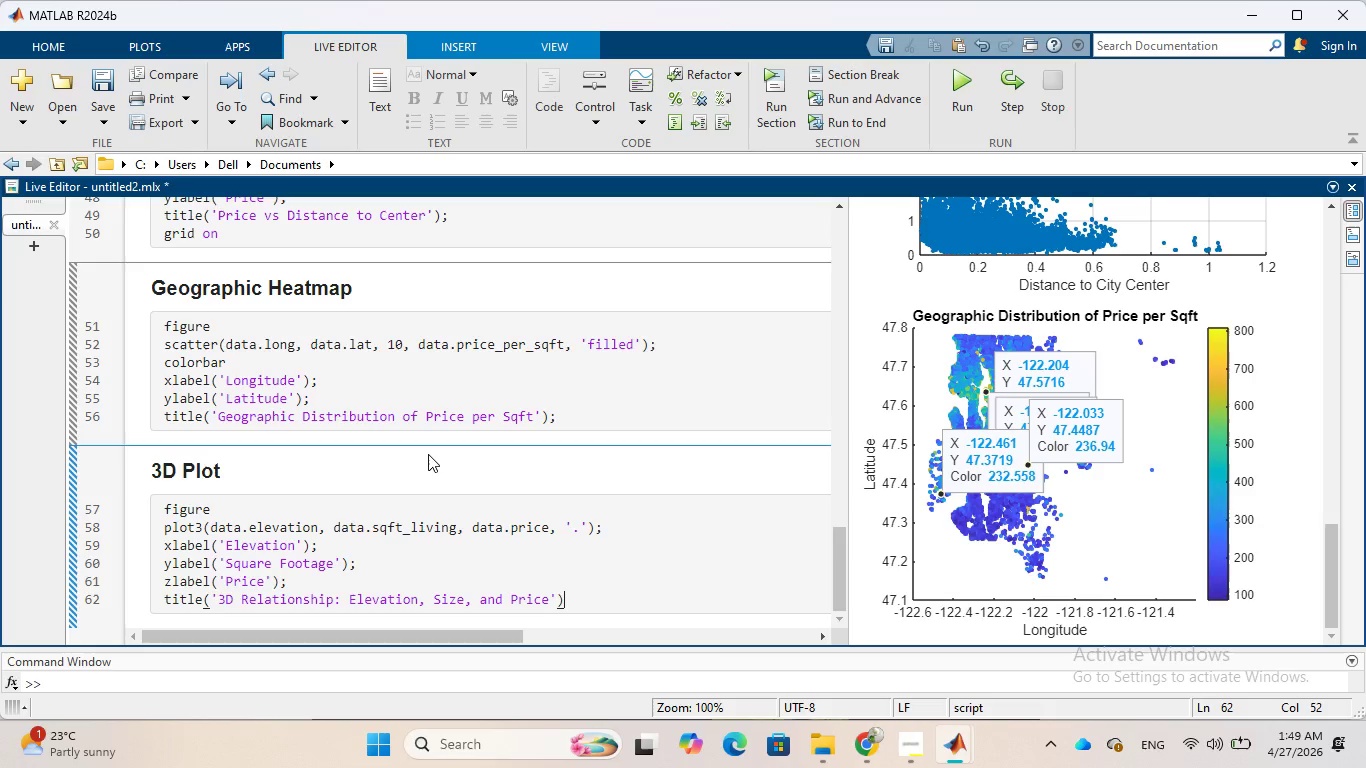 
key(ArrowRight)
 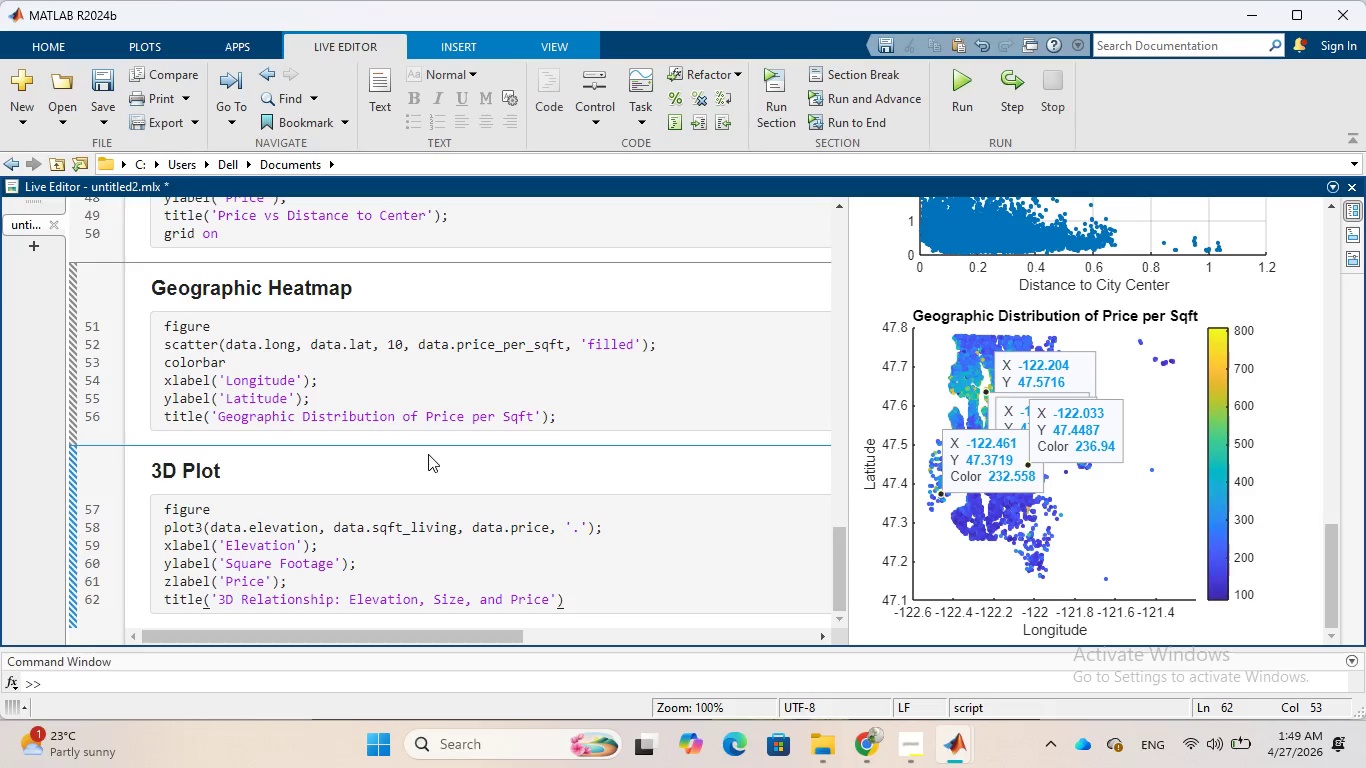 
key(Semicolon)
 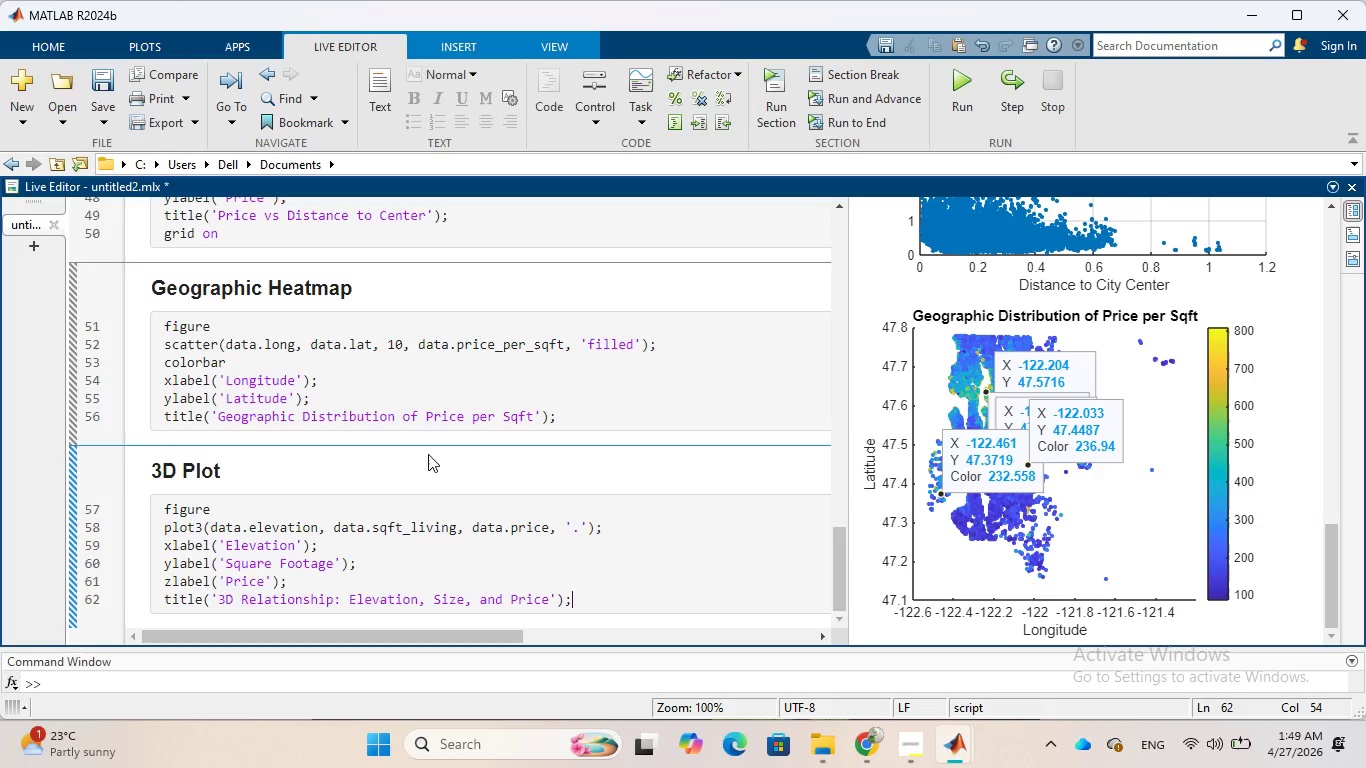 
key(Enter)
 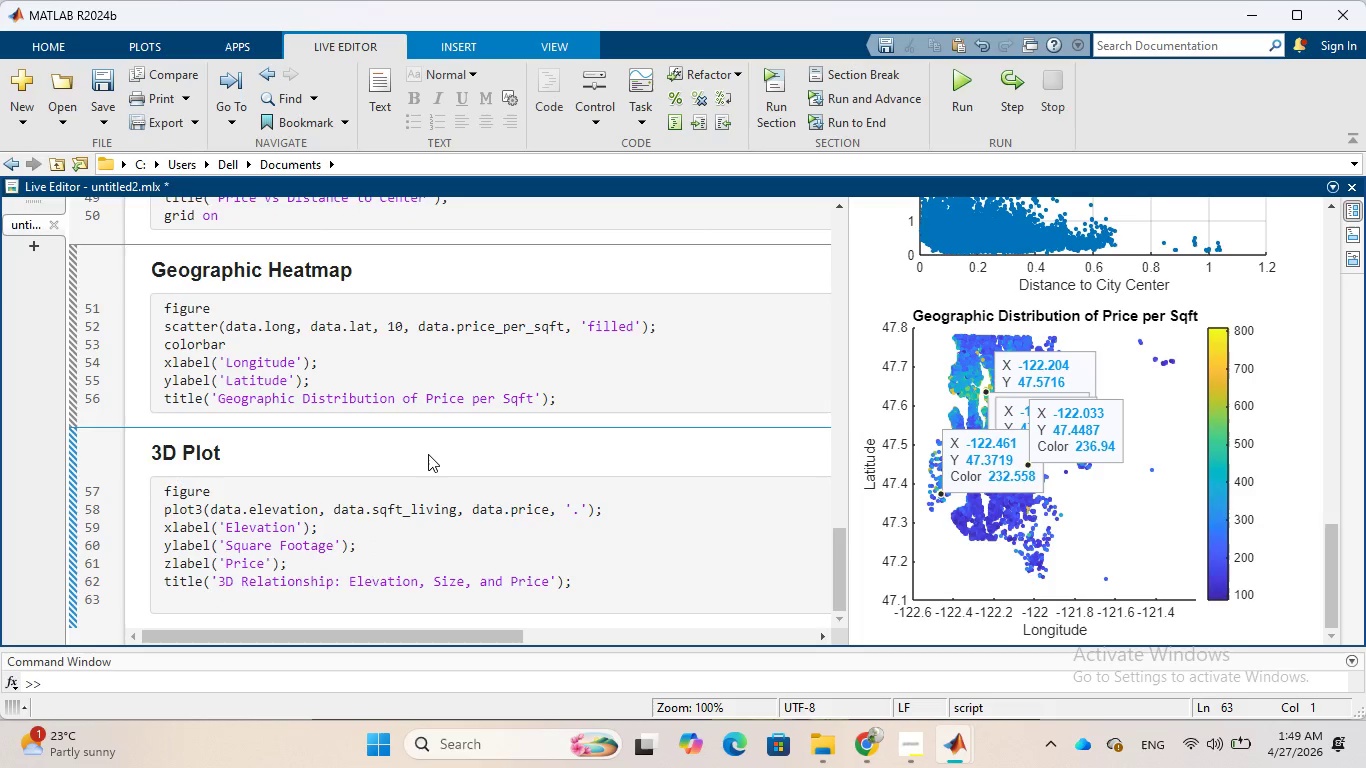 
type(grid on)
 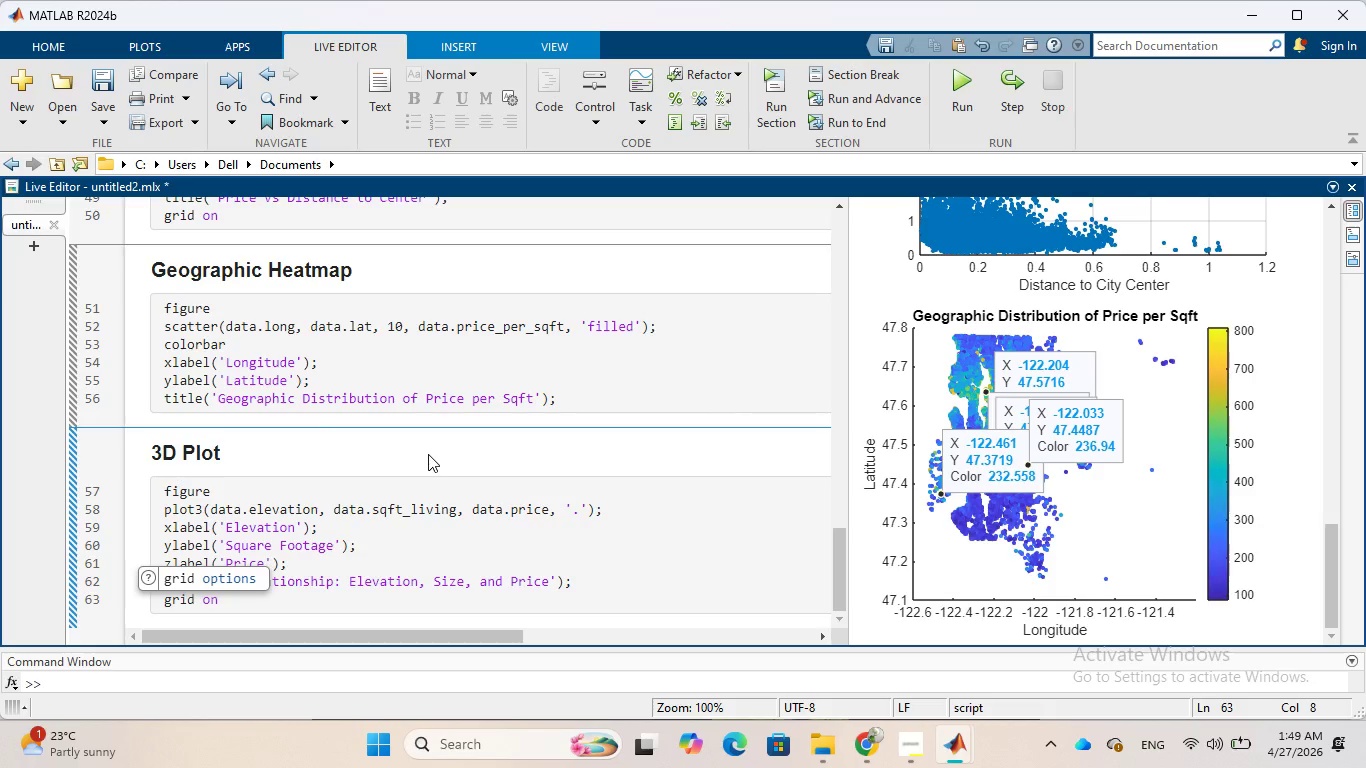 
wait(13.34)
 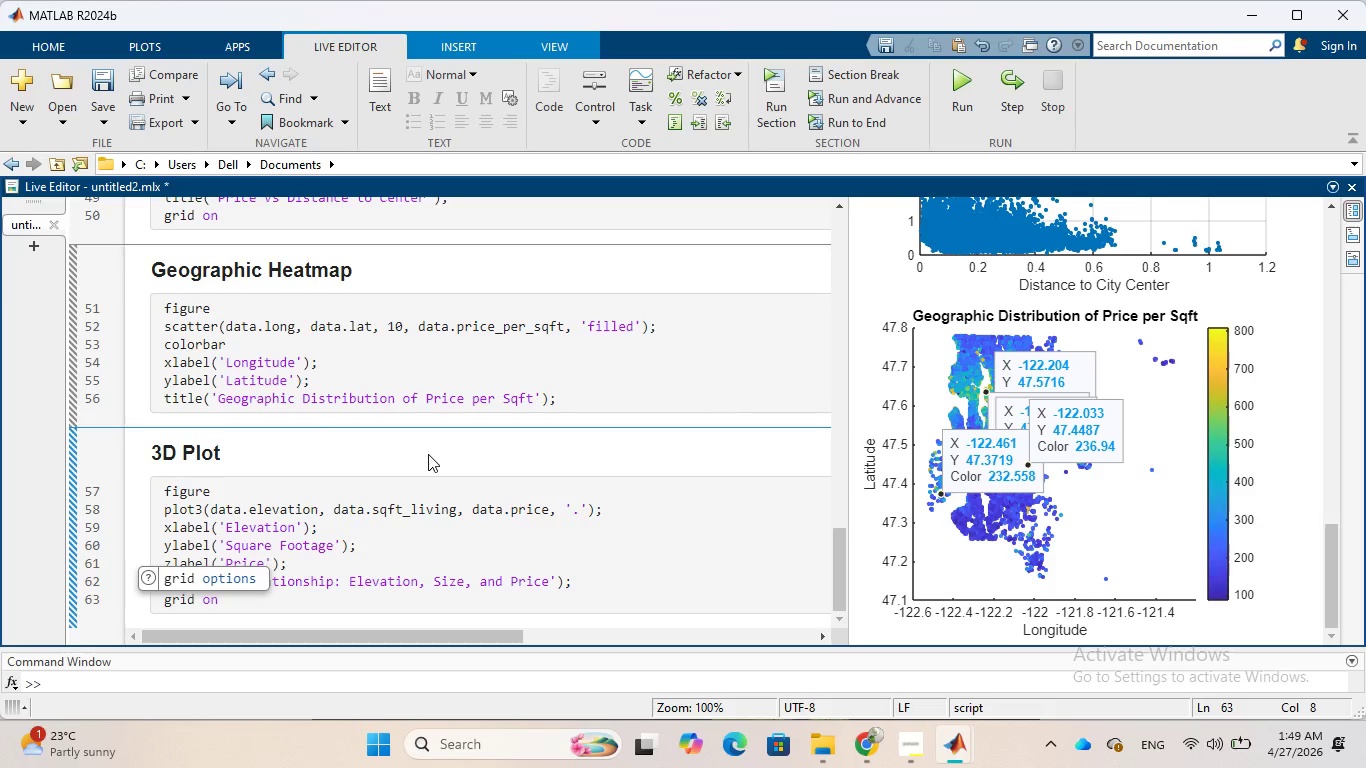 
left_click([433, 468])
 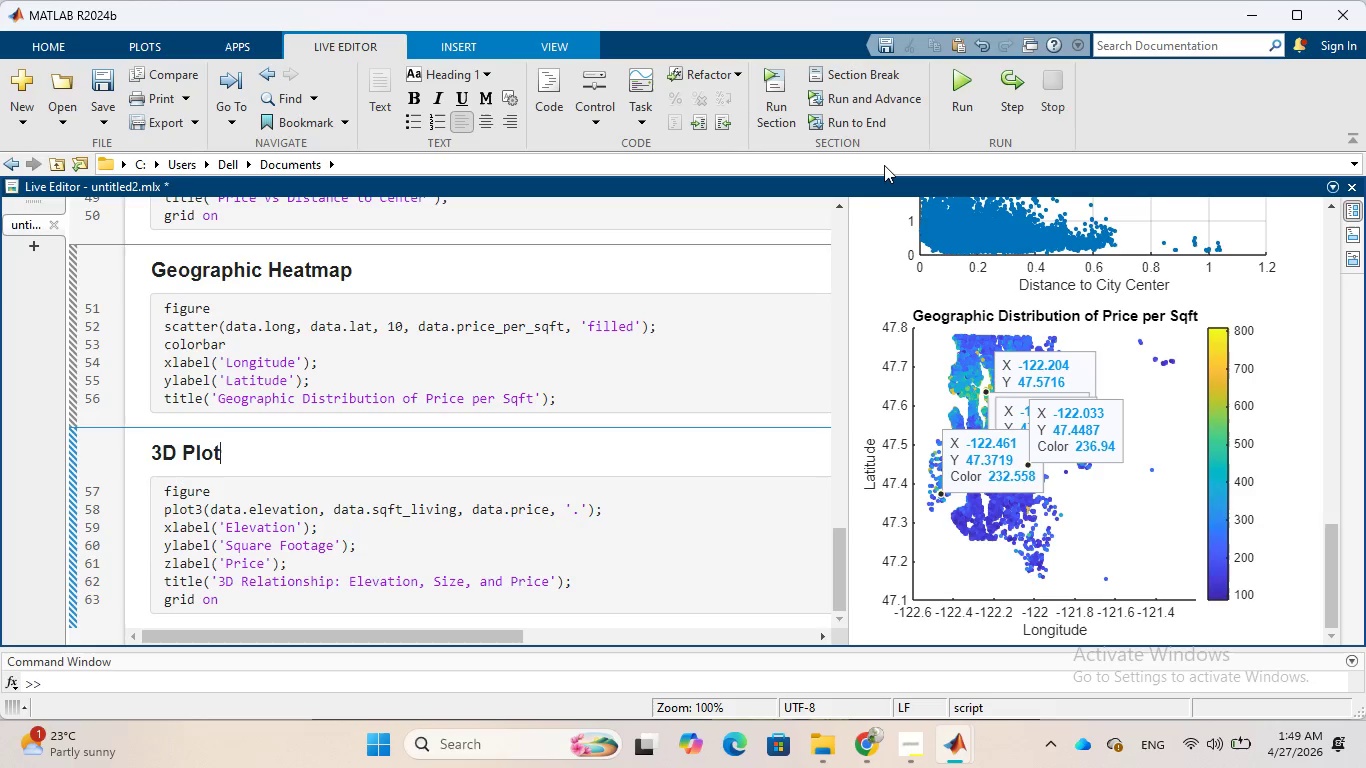 
left_click([783, 121])
 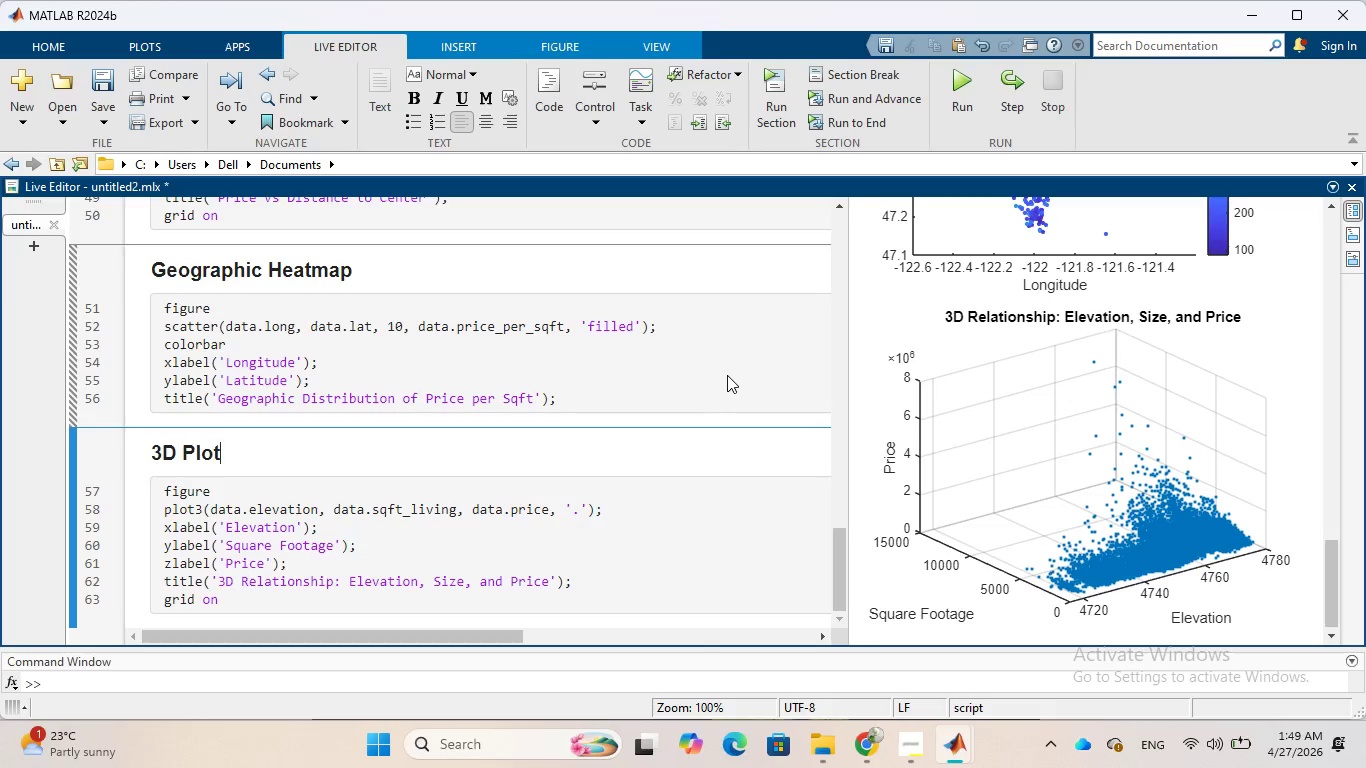 
wait(19.58)
 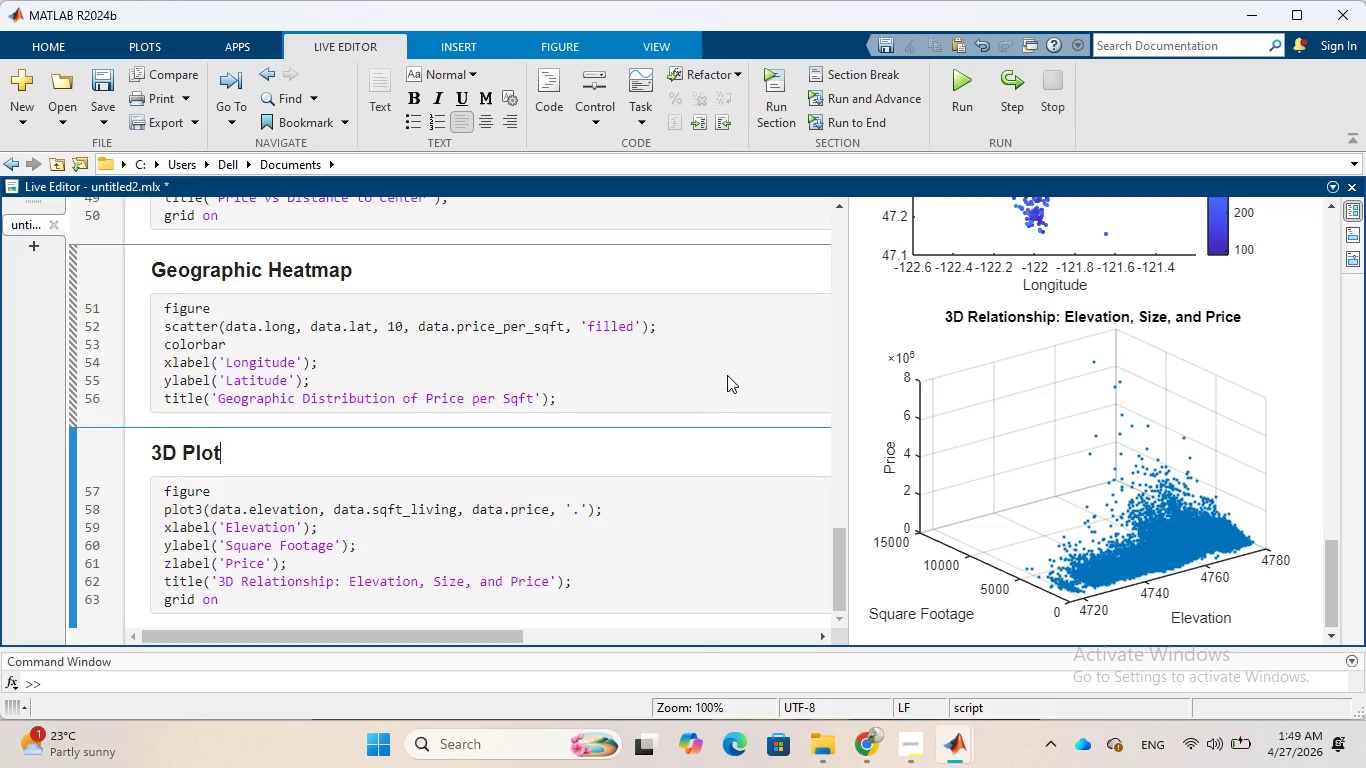 
scroll: coordinate [1031, 451], scroll_direction: down, amount: 1.0
 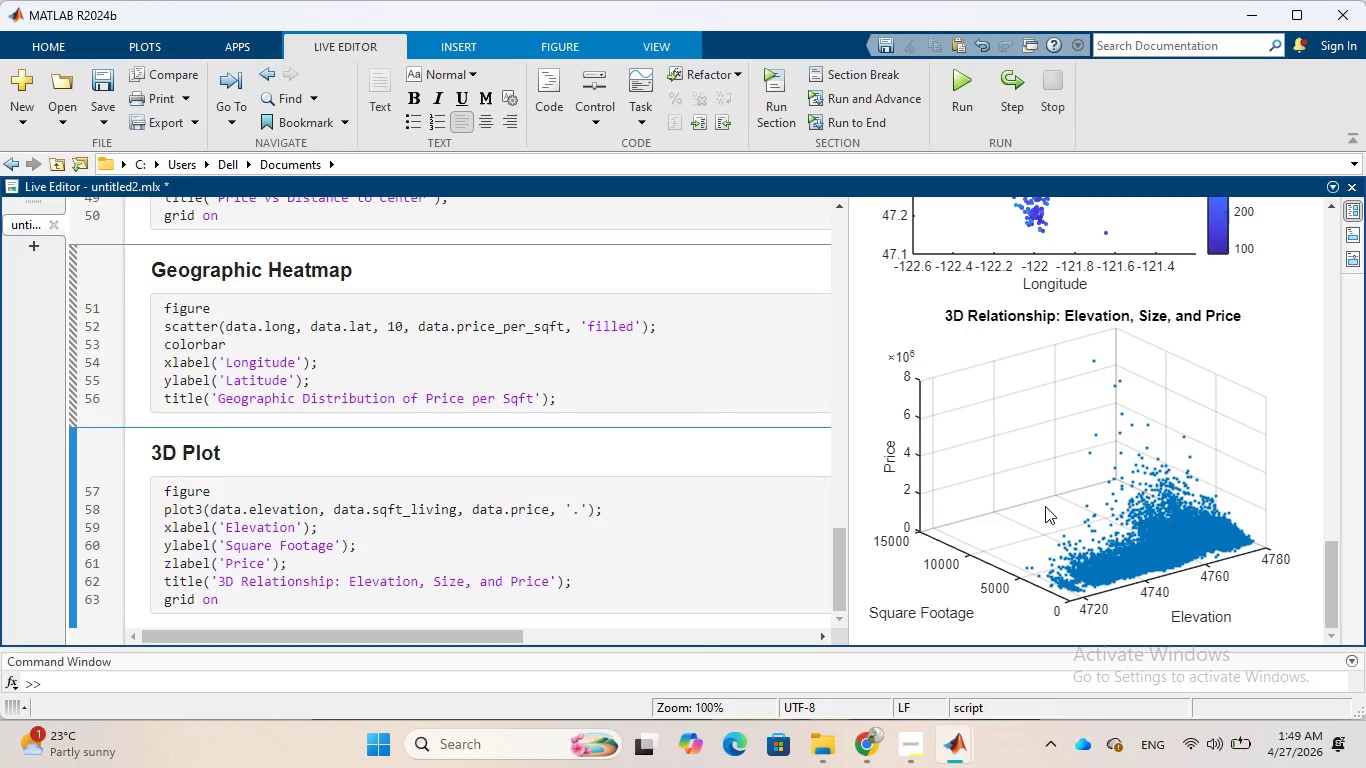 
left_click([1045, 506])
 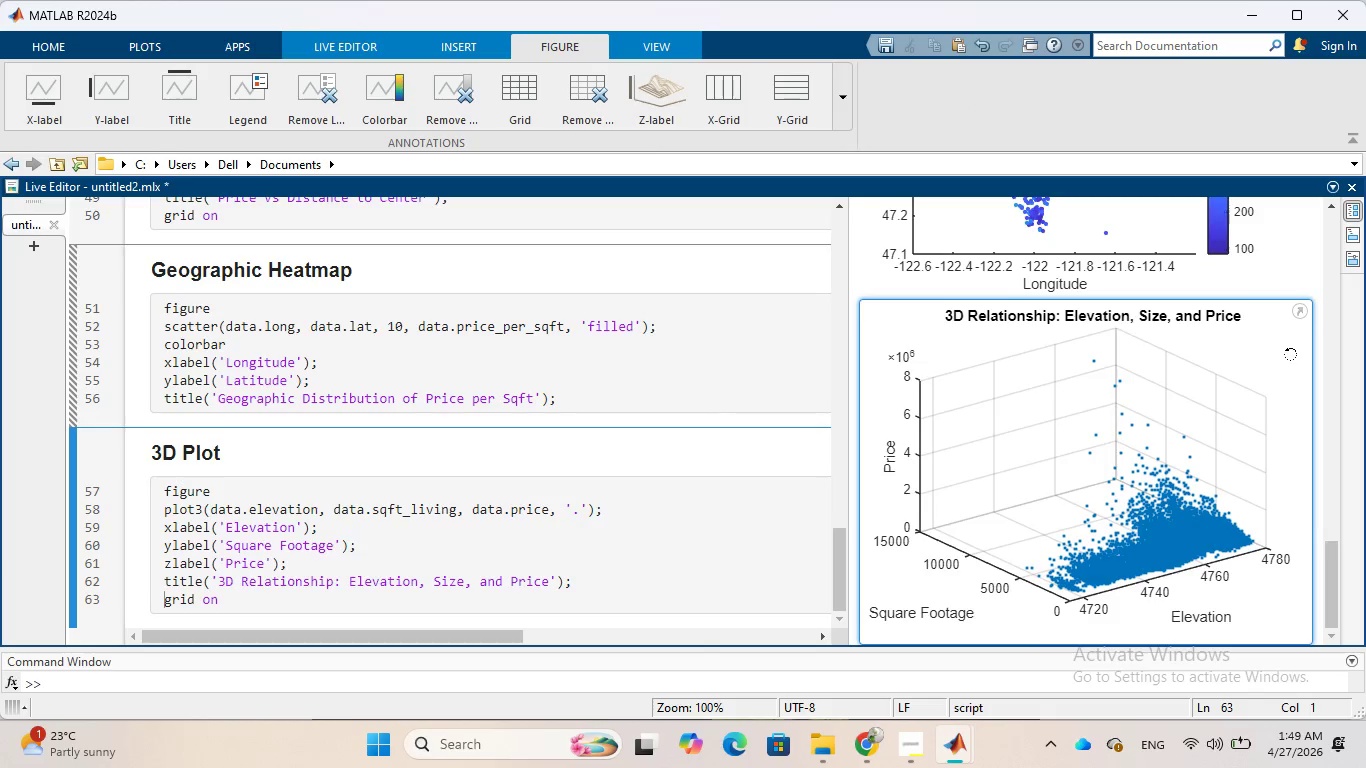 
left_click([1301, 306])
 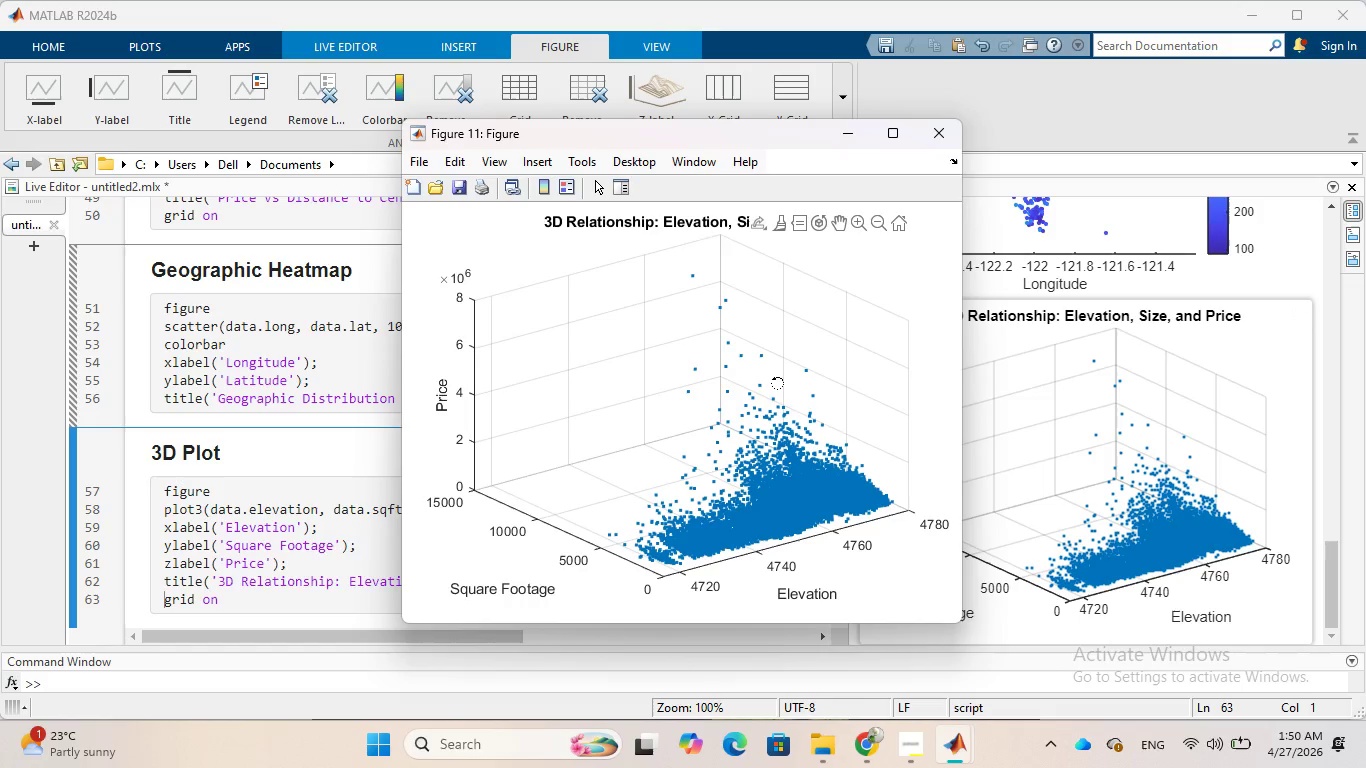 
wait(6.77)
 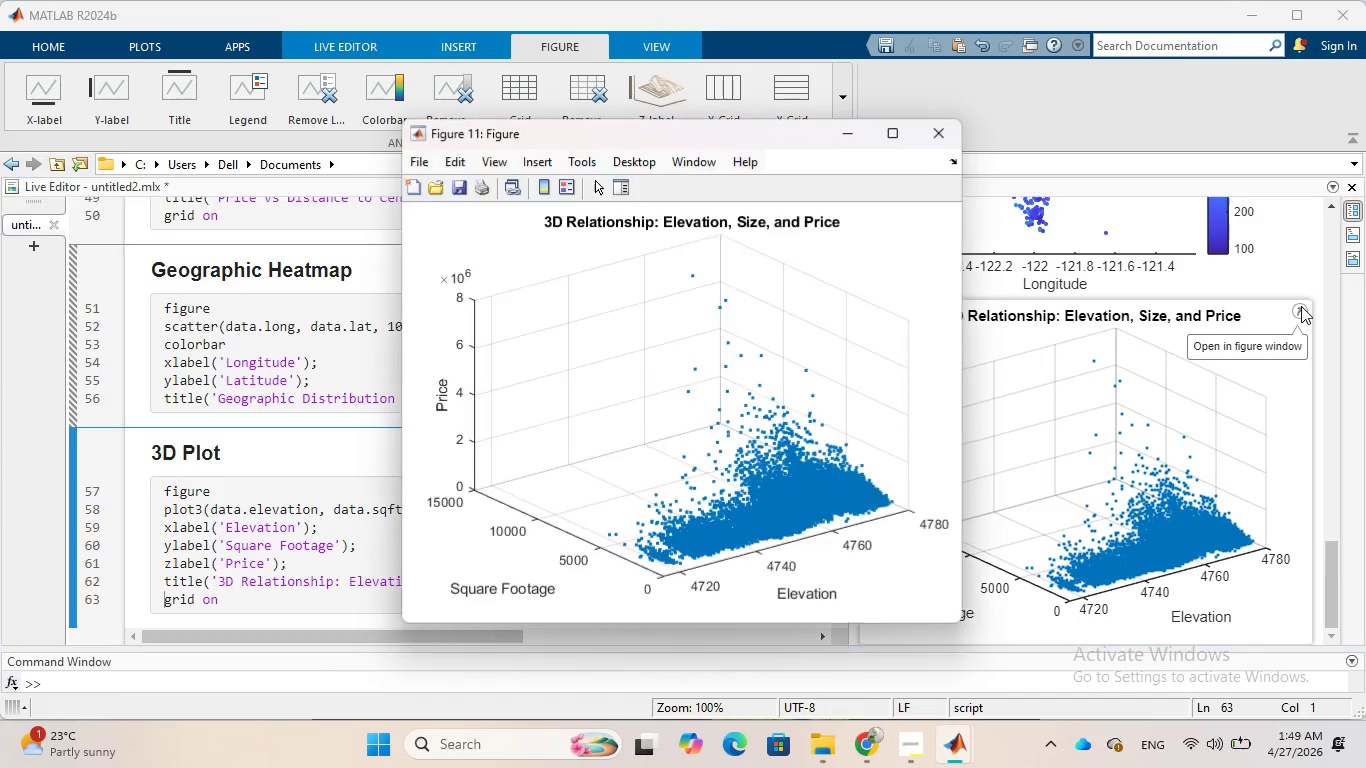 
scroll: coordinate [770, 398], scroll_direction: down, amount: 1.0
 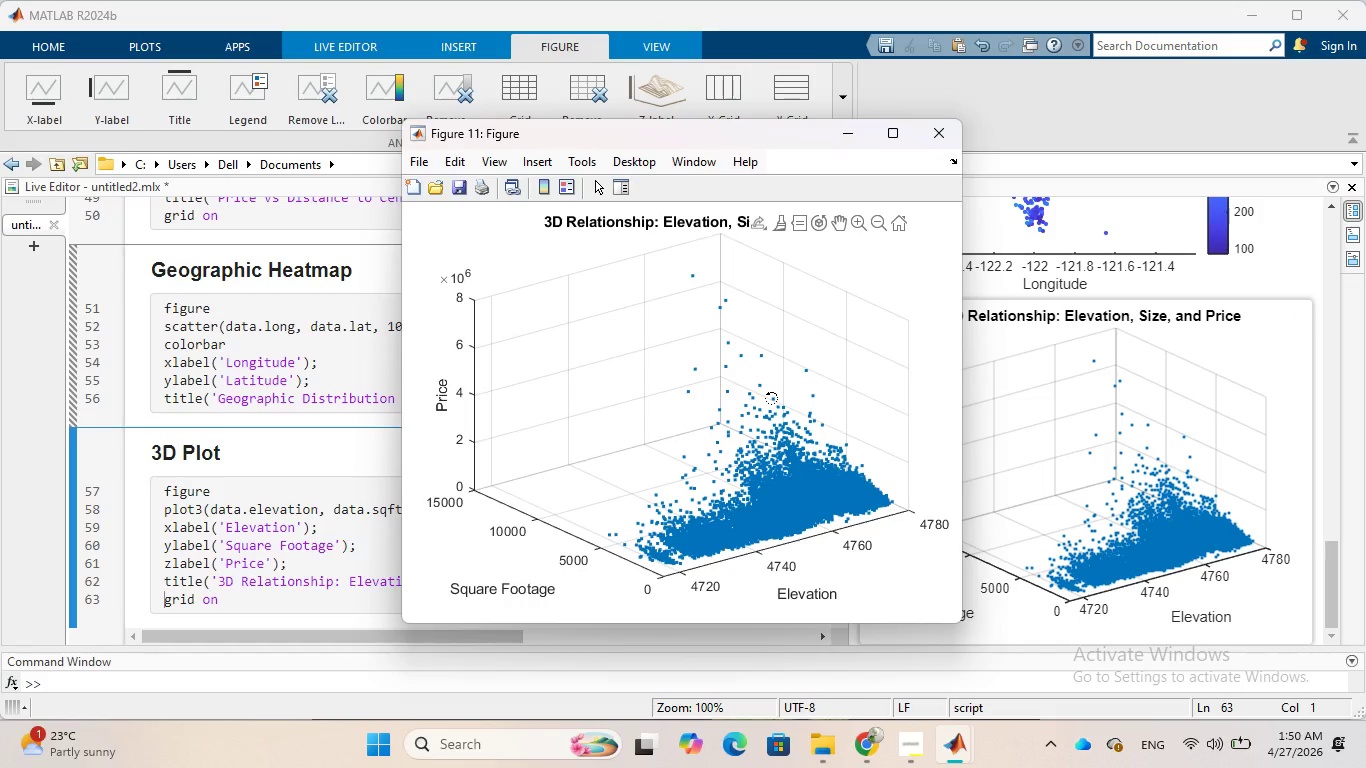 
scroll: coordinate [770, 398], scroll_direction: up, amount: 2.0
 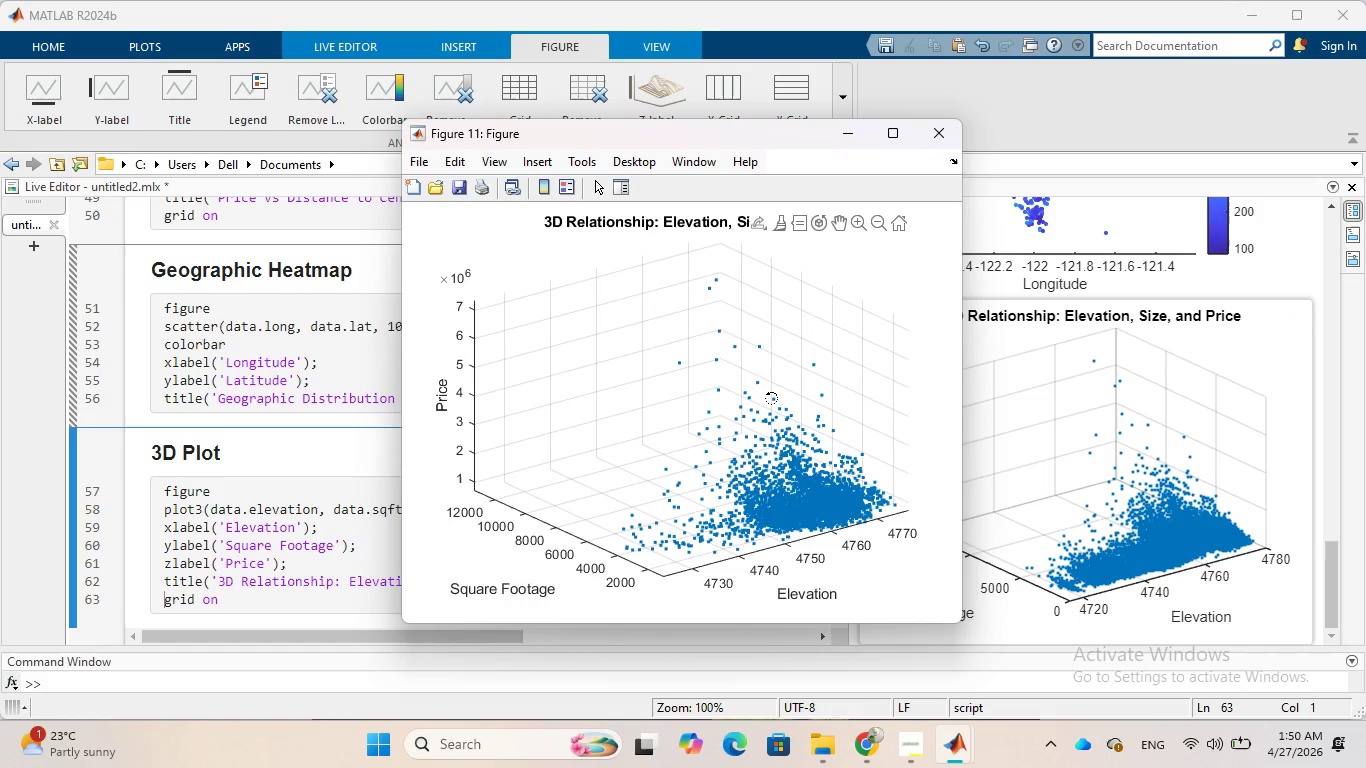 
scroll: coordinate [770, 398], scroll_direction: down, amount: 4.0
 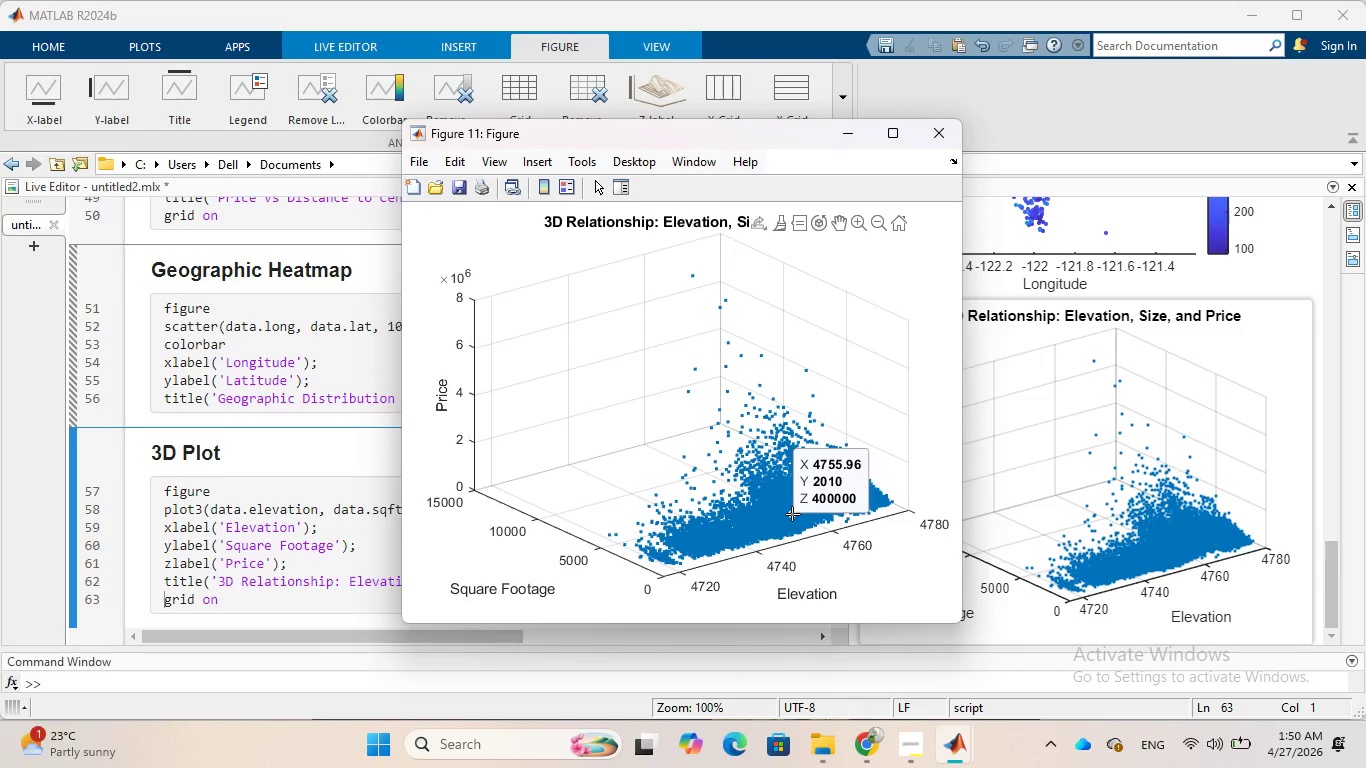 
wait(14.08)
 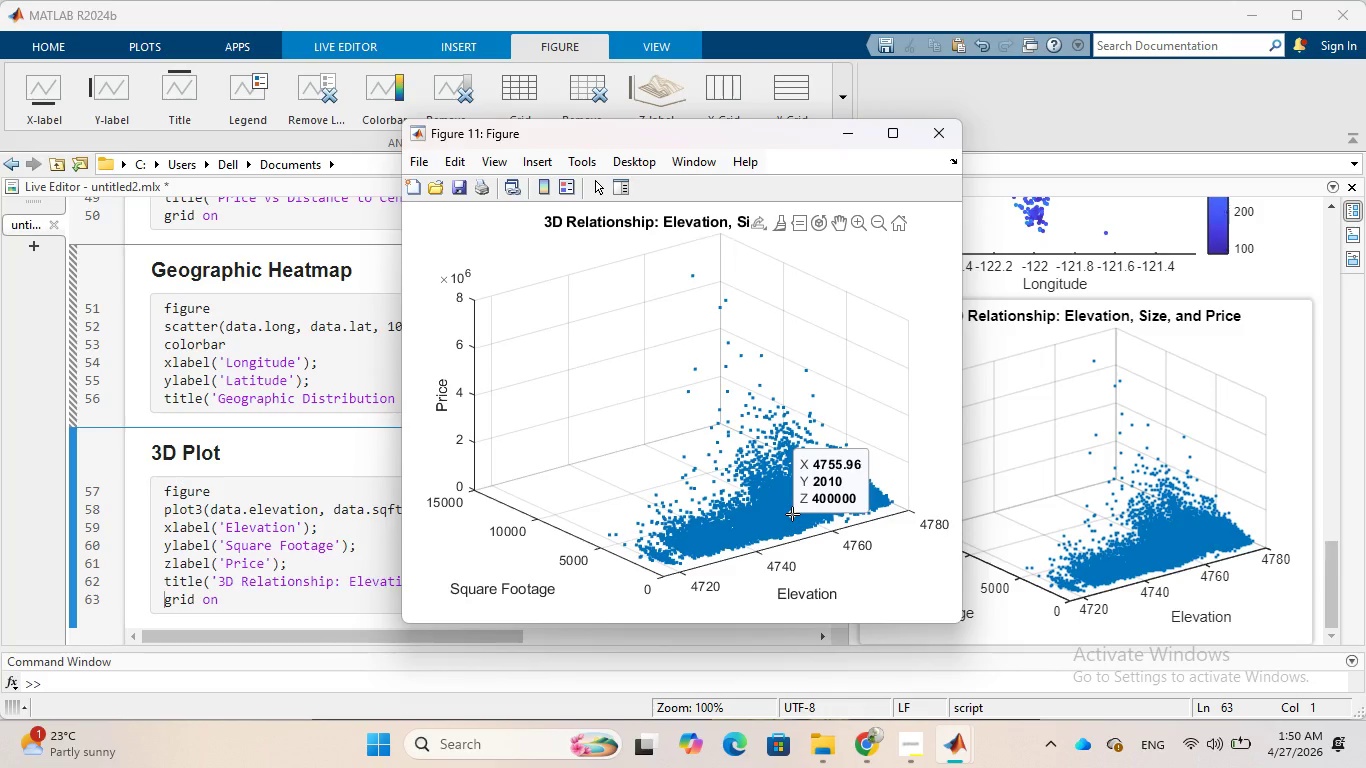 
mouse_move([763, 488])
 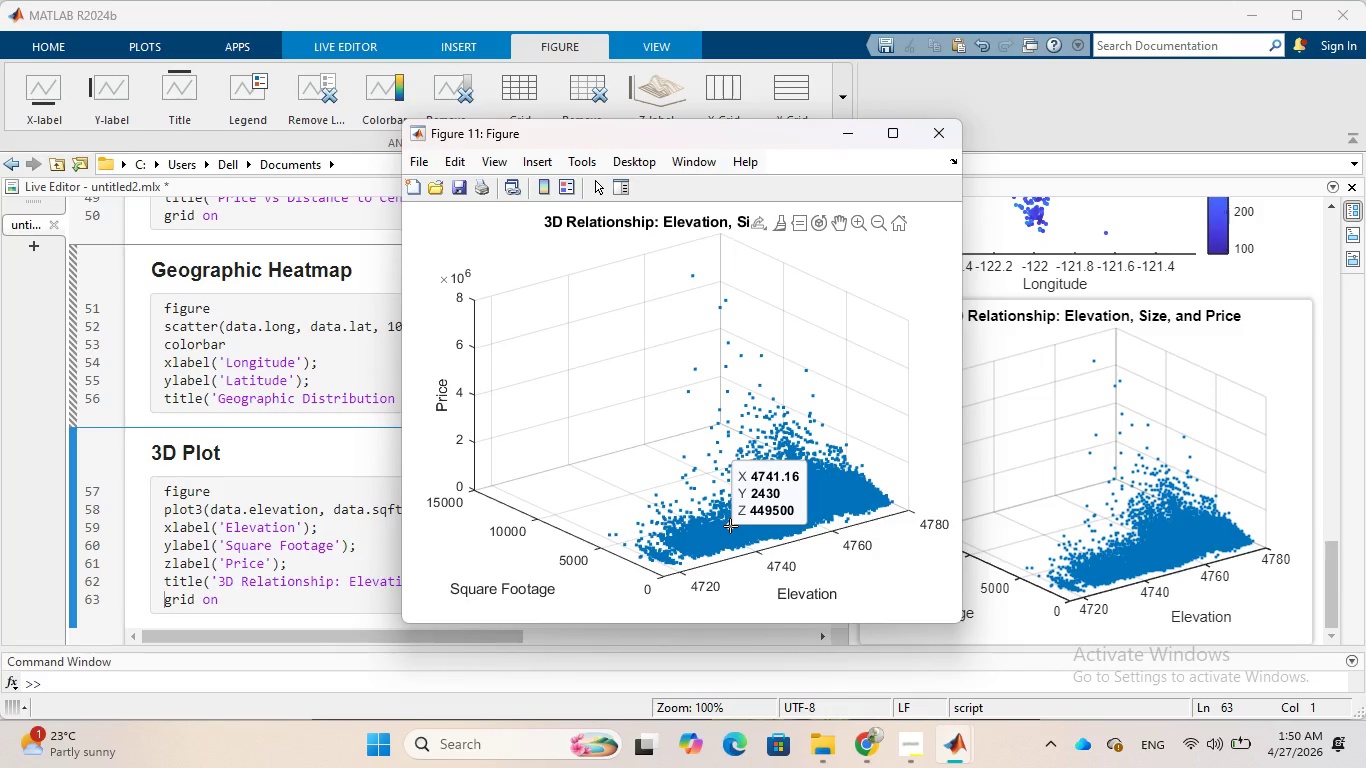 
wait(12.39)
 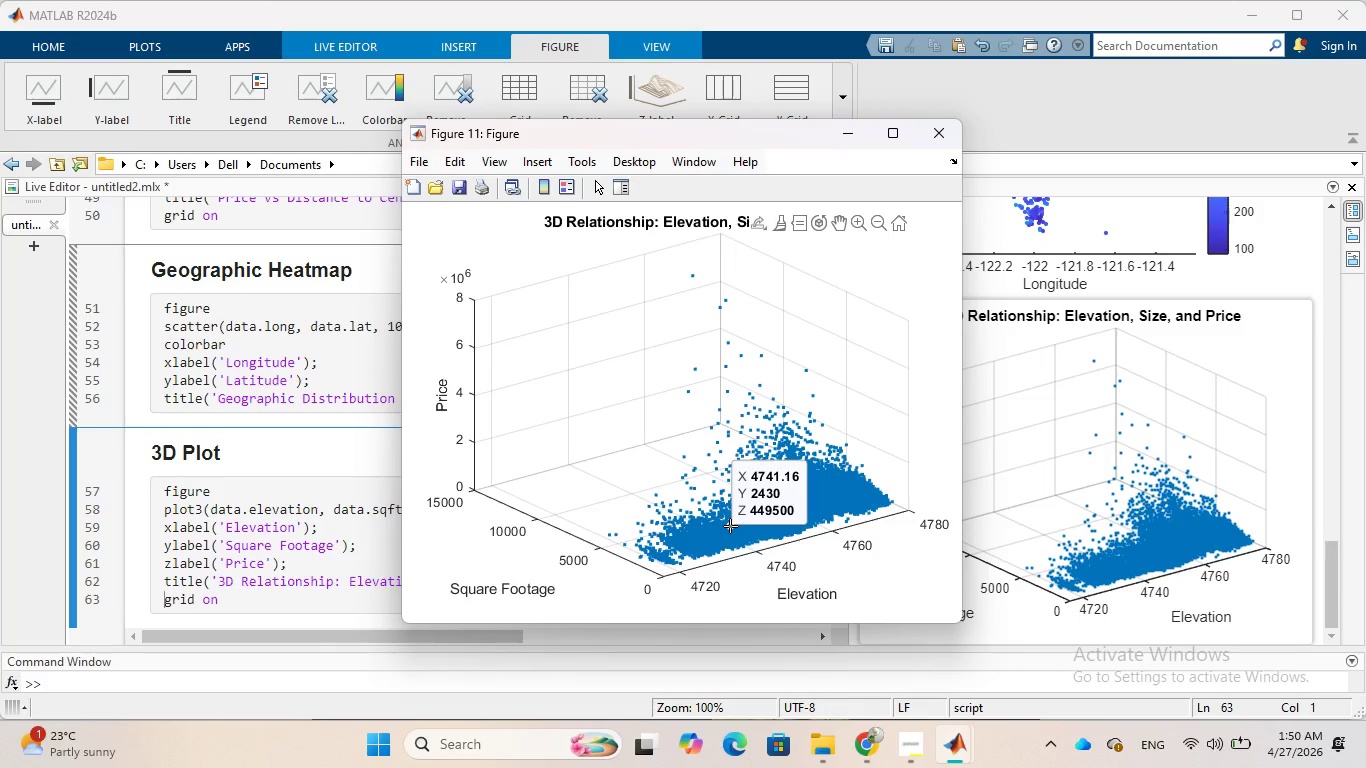 
mouse_move([663, 540])
 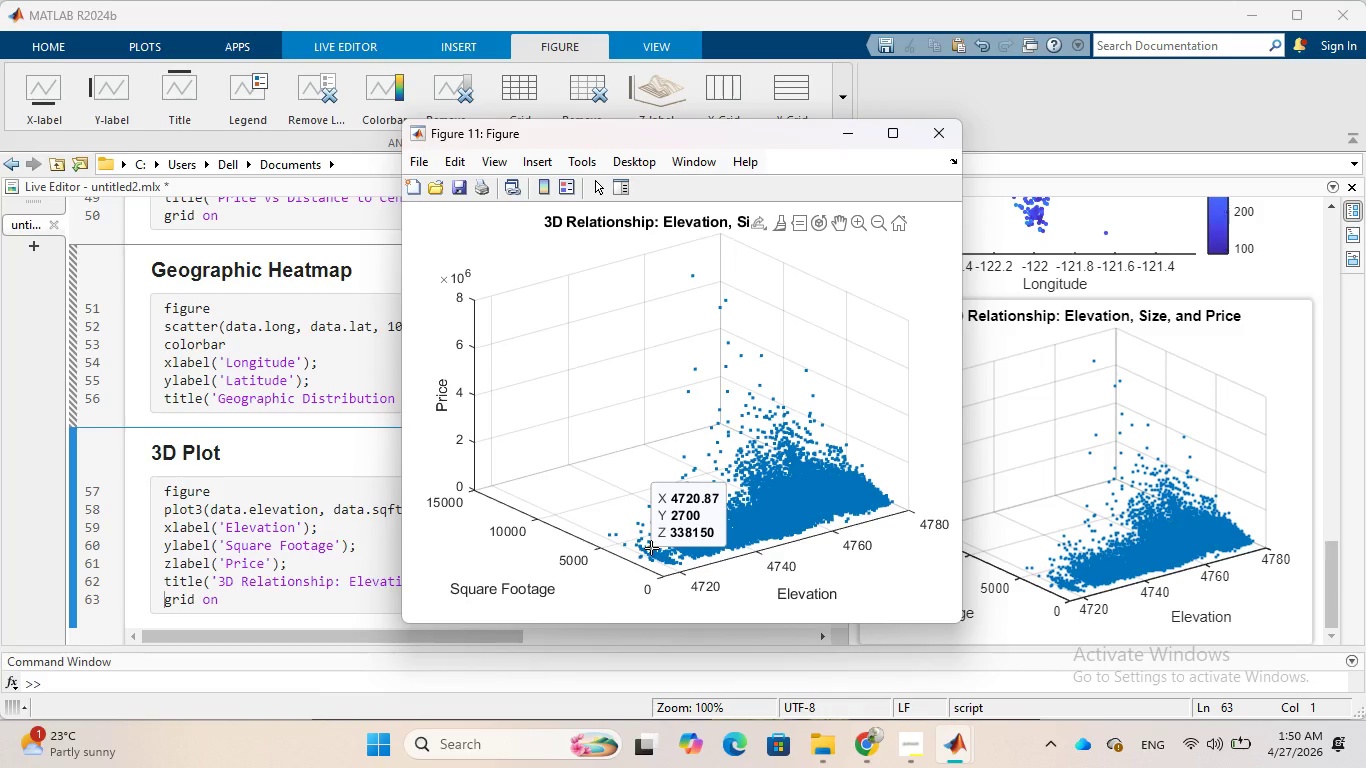 
wait(11.15)
 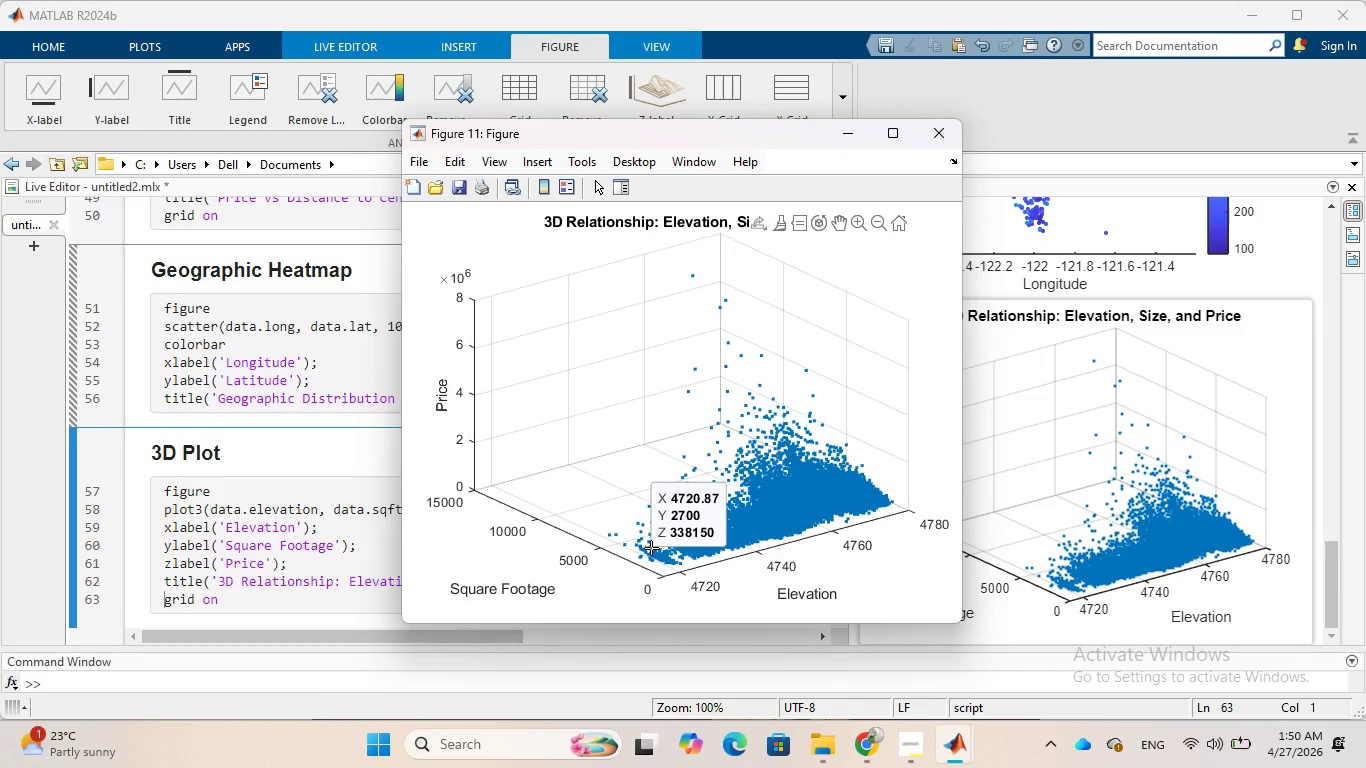 
left_click([715, 422])
 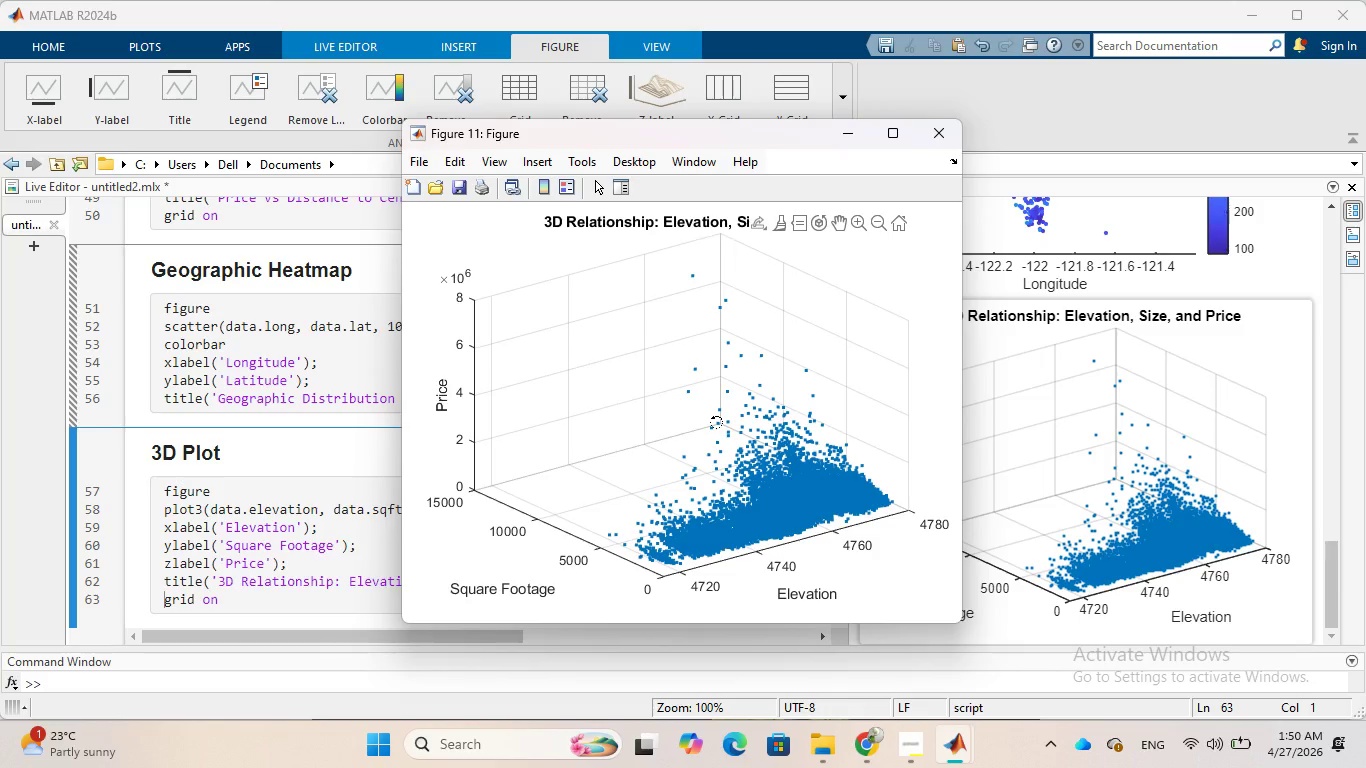 
scroll: coordinate [715, 422], scroll_direction: down, amount: 3.0
 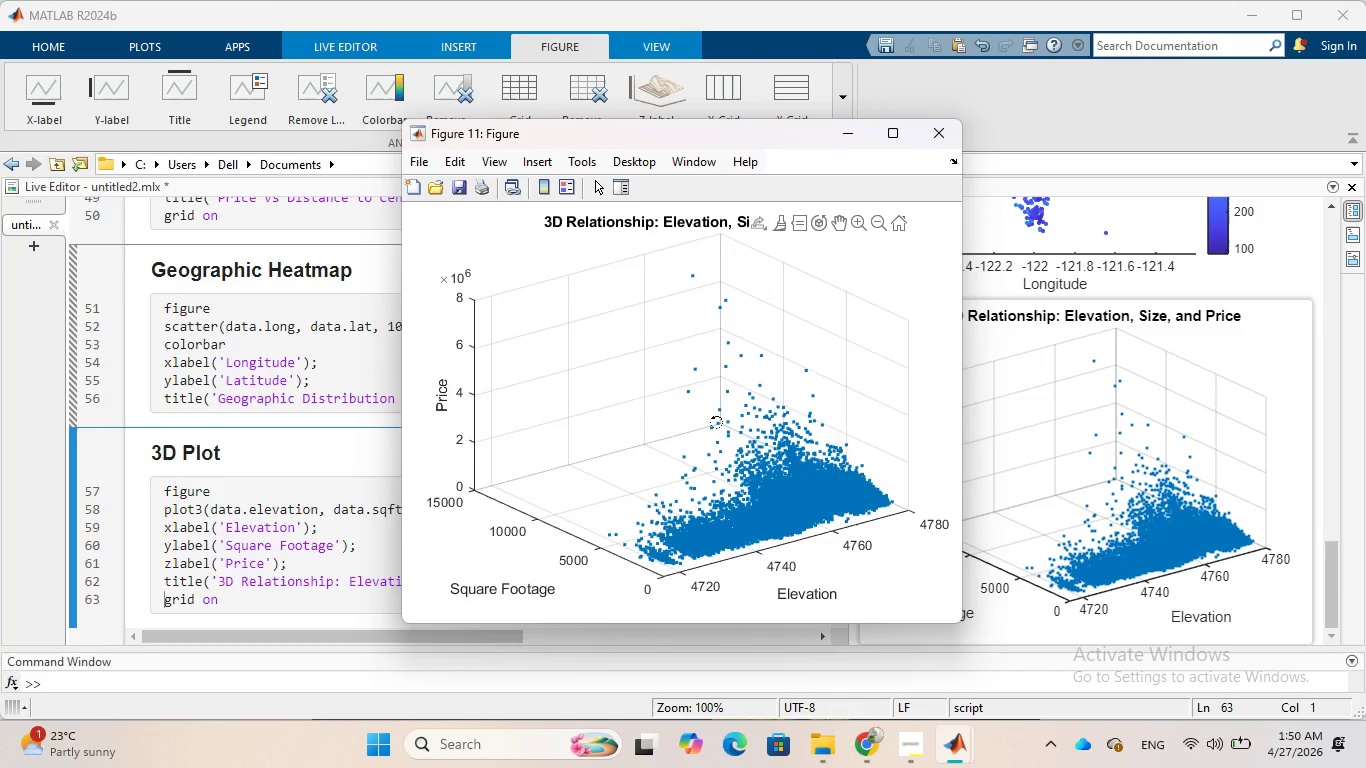 
scroll: coordinate [715, 422], scroll_direction: up, amount: 2.0
 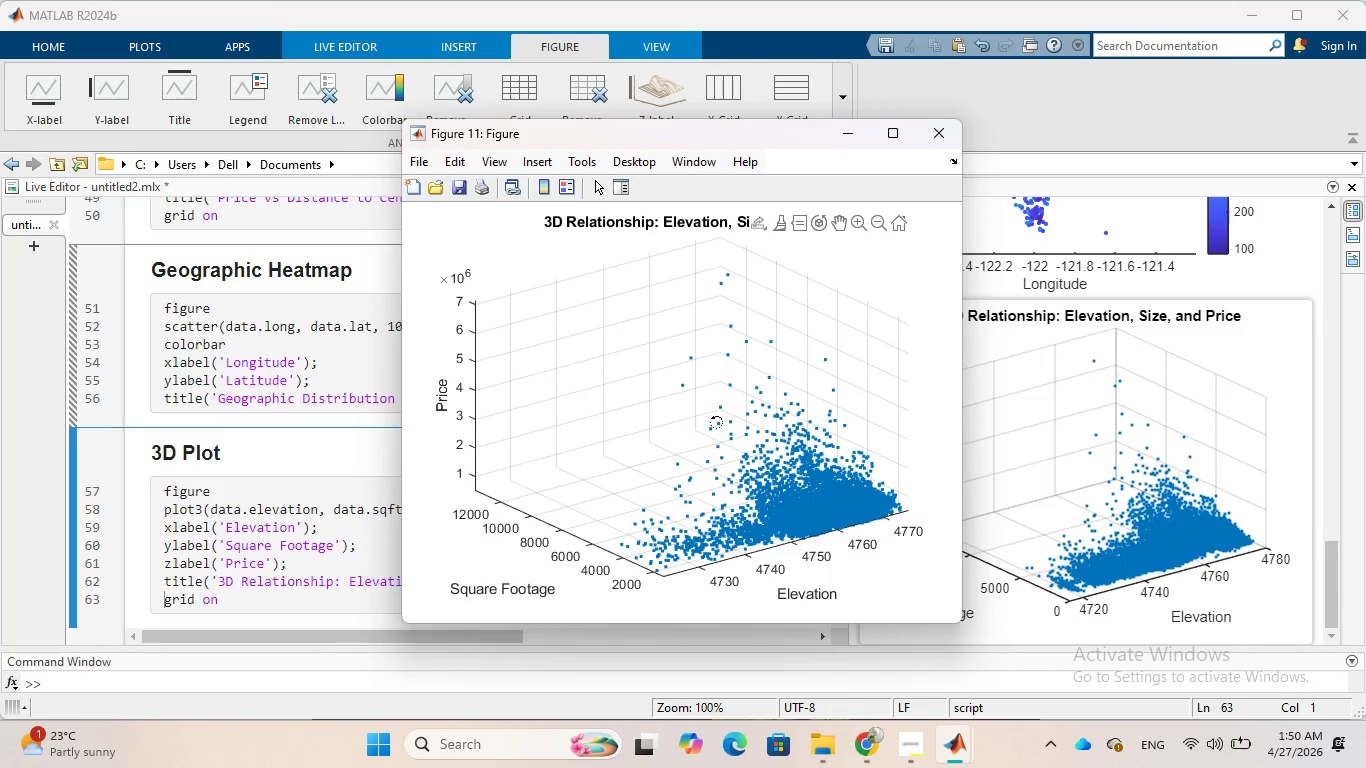 
wait(5.74)
 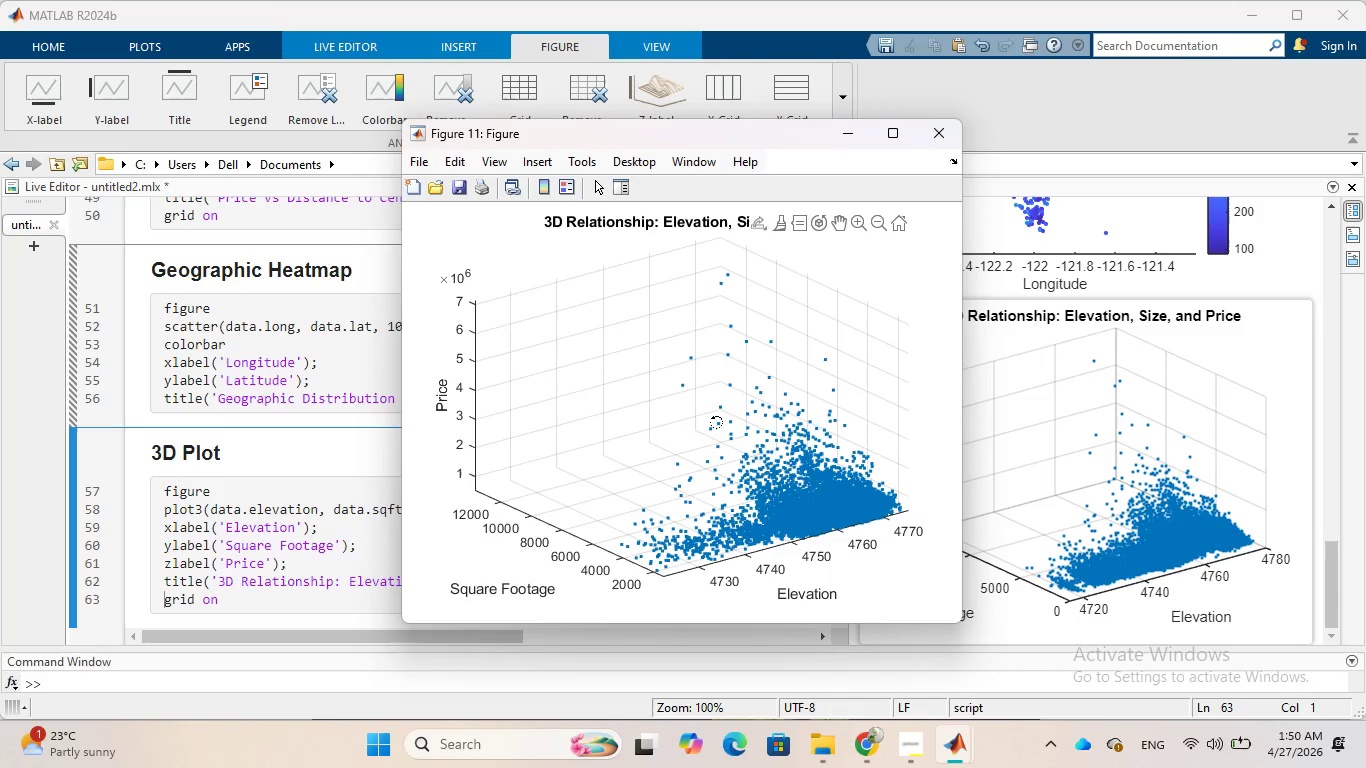 
scroll: coordinate [715, 422], scroll_direction: down, amount: 3.0
 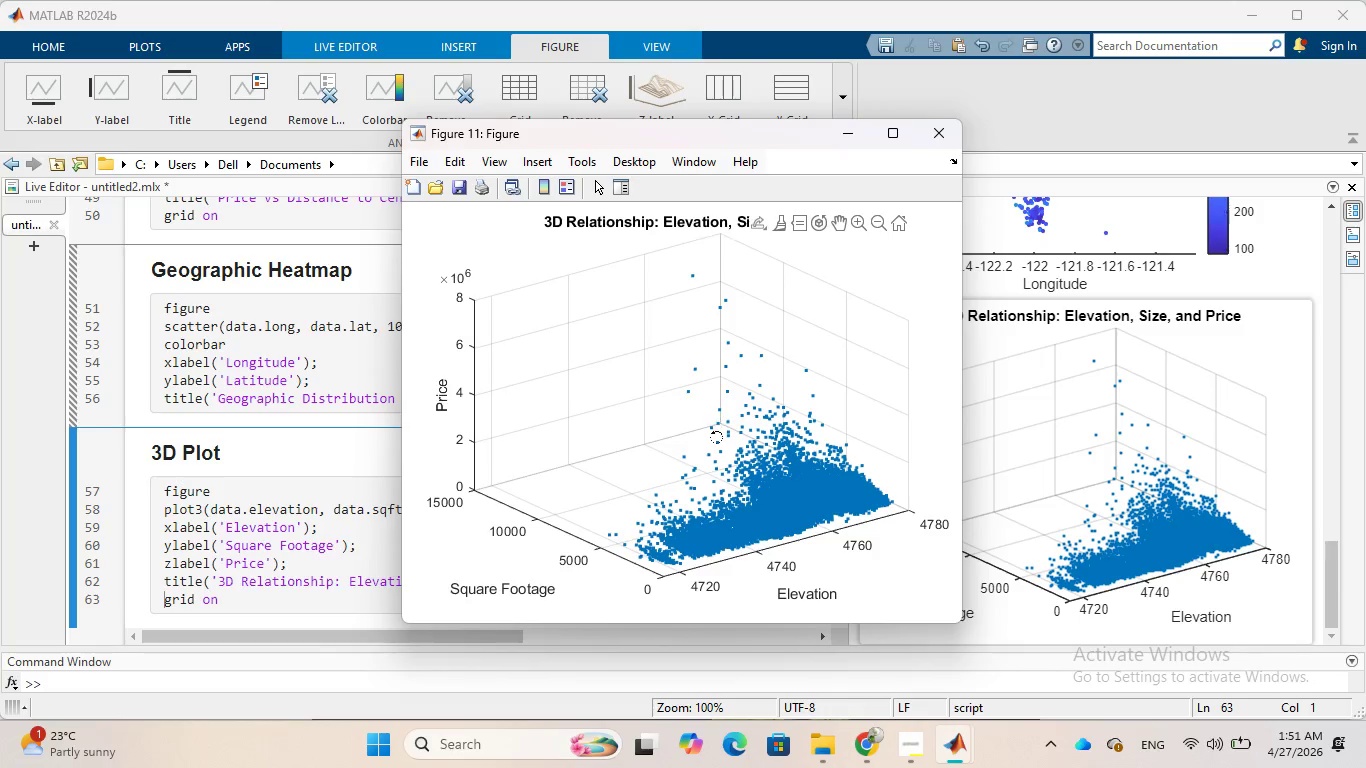 
right_click([715, 437])
 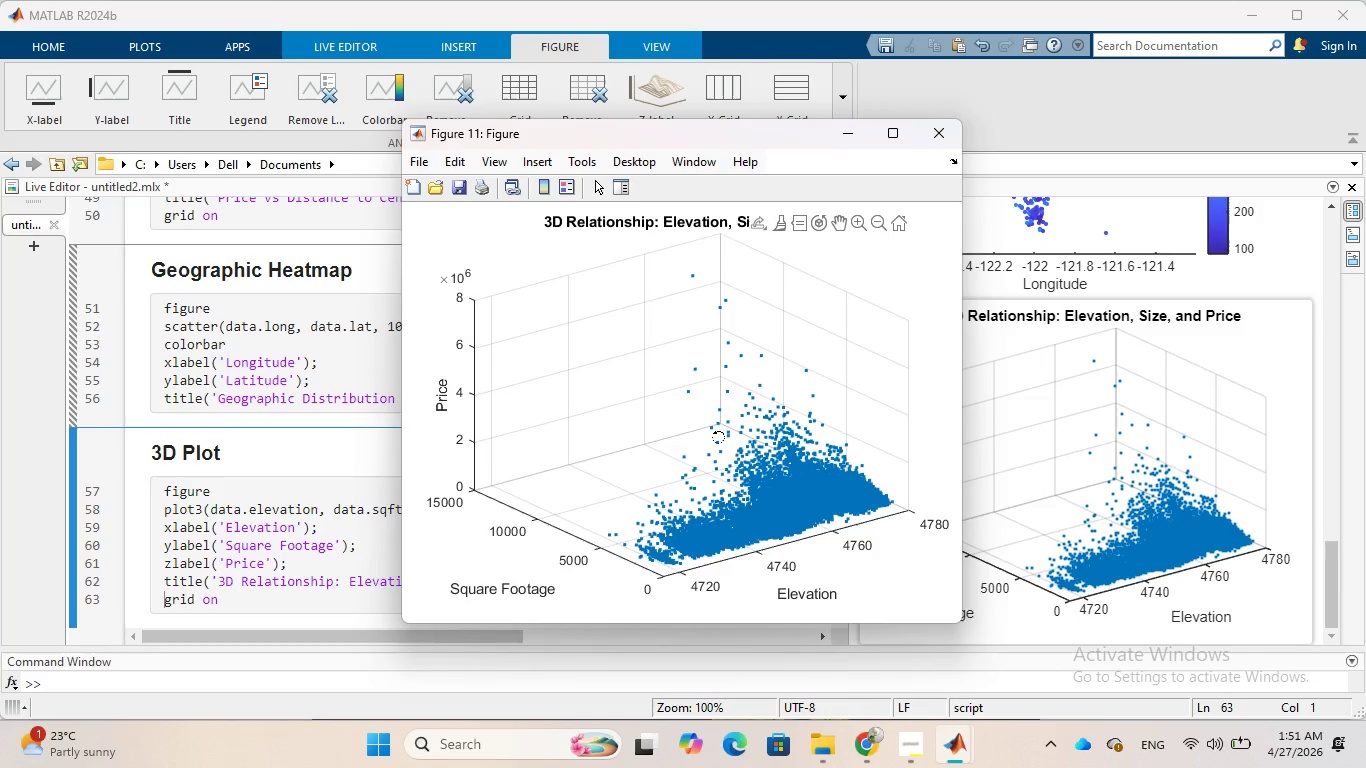 
left_click([717, 437])
 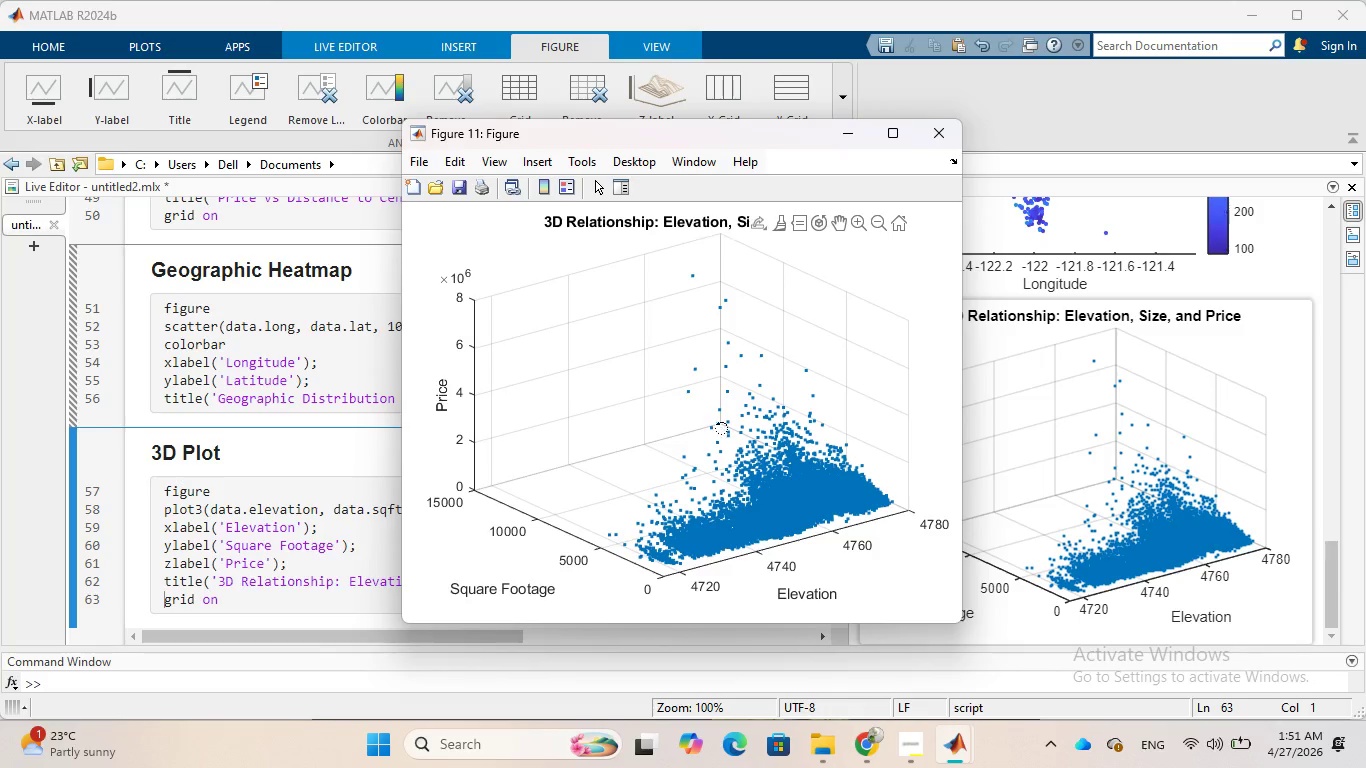 
left_click_drag(start_coordinate=[718, 428], to_coordinate=[704, 454])
 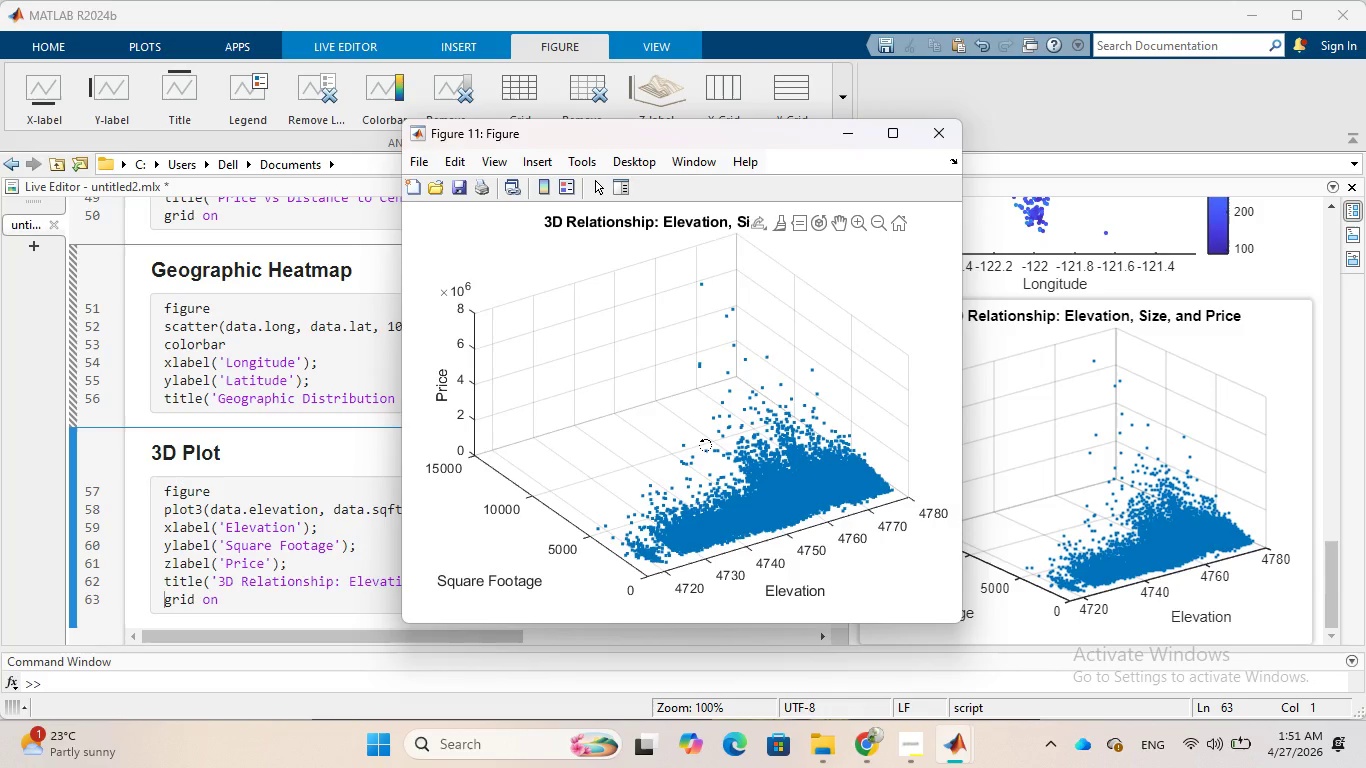 
left_click_drag(start_coordinate=[704, 445], to_coordinate=[661, 415])
 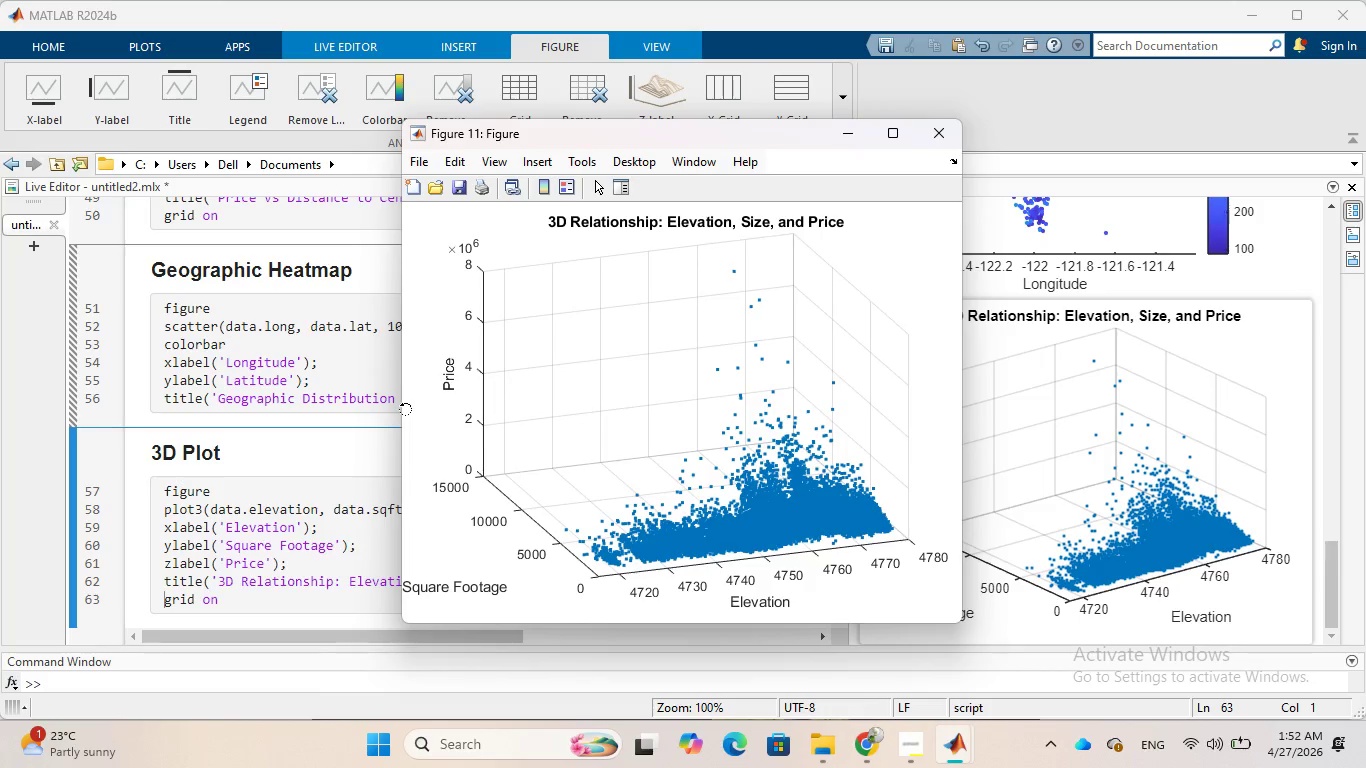 
wait(12.78)
 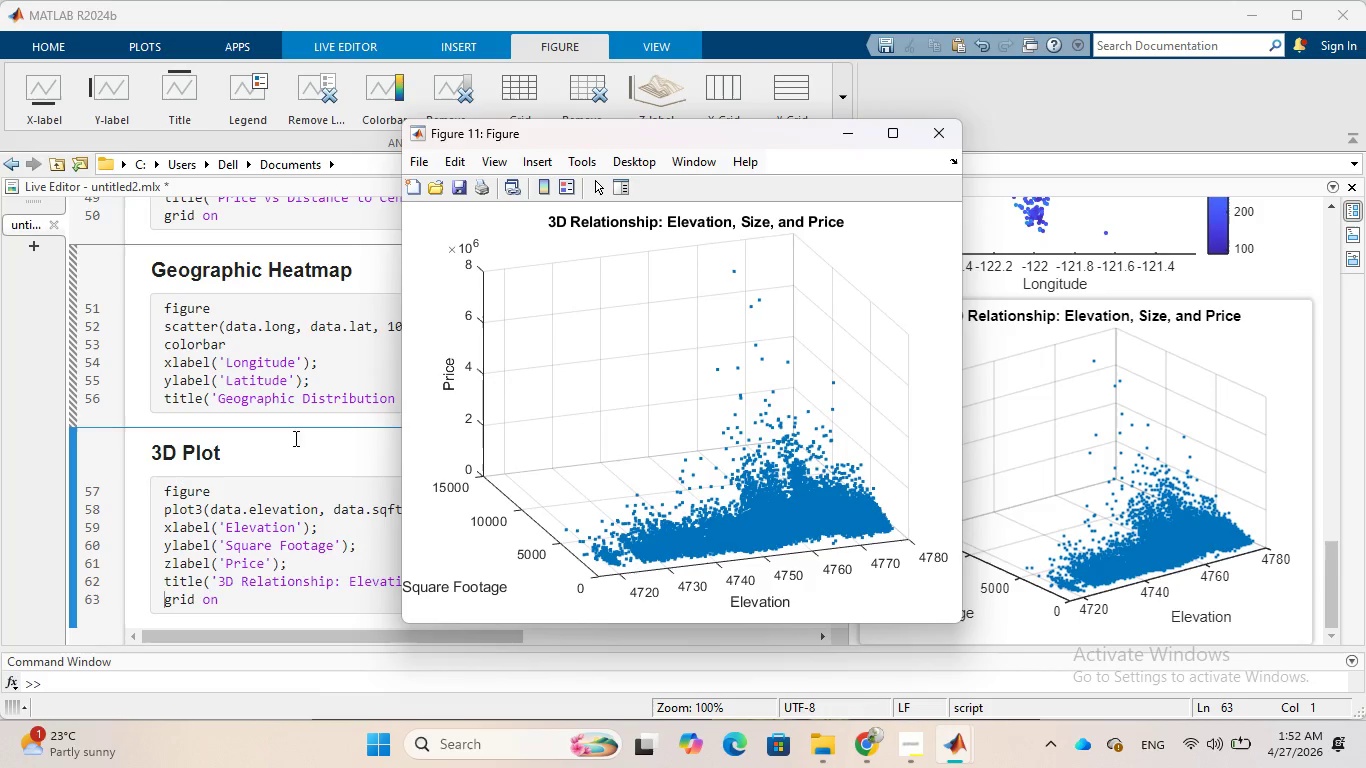 
left_click_drag(start_coordinate=[399, 403], to_coordinate=[562, 438])
 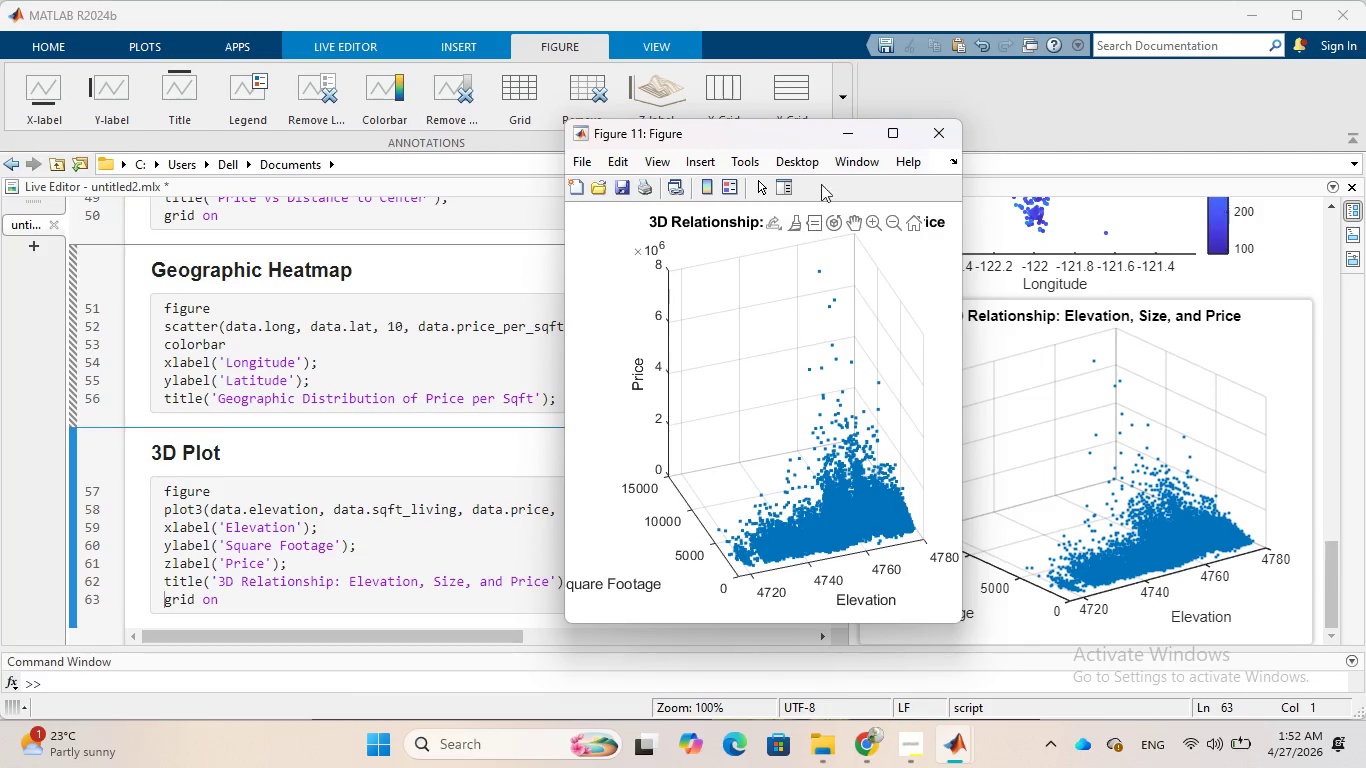 
left_click([855, 125])
 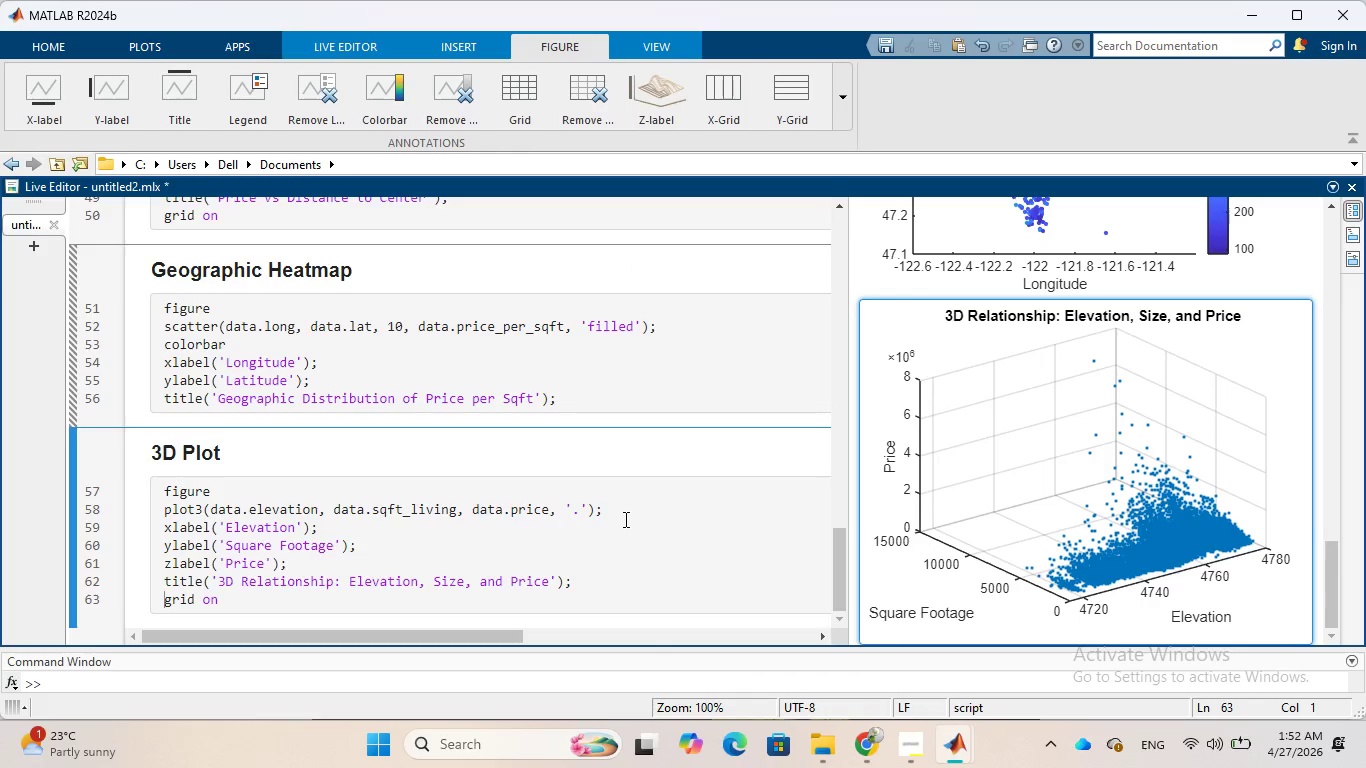 
scroll: coordinate [624, 519], scroll_direction: down, amount: 2.0
 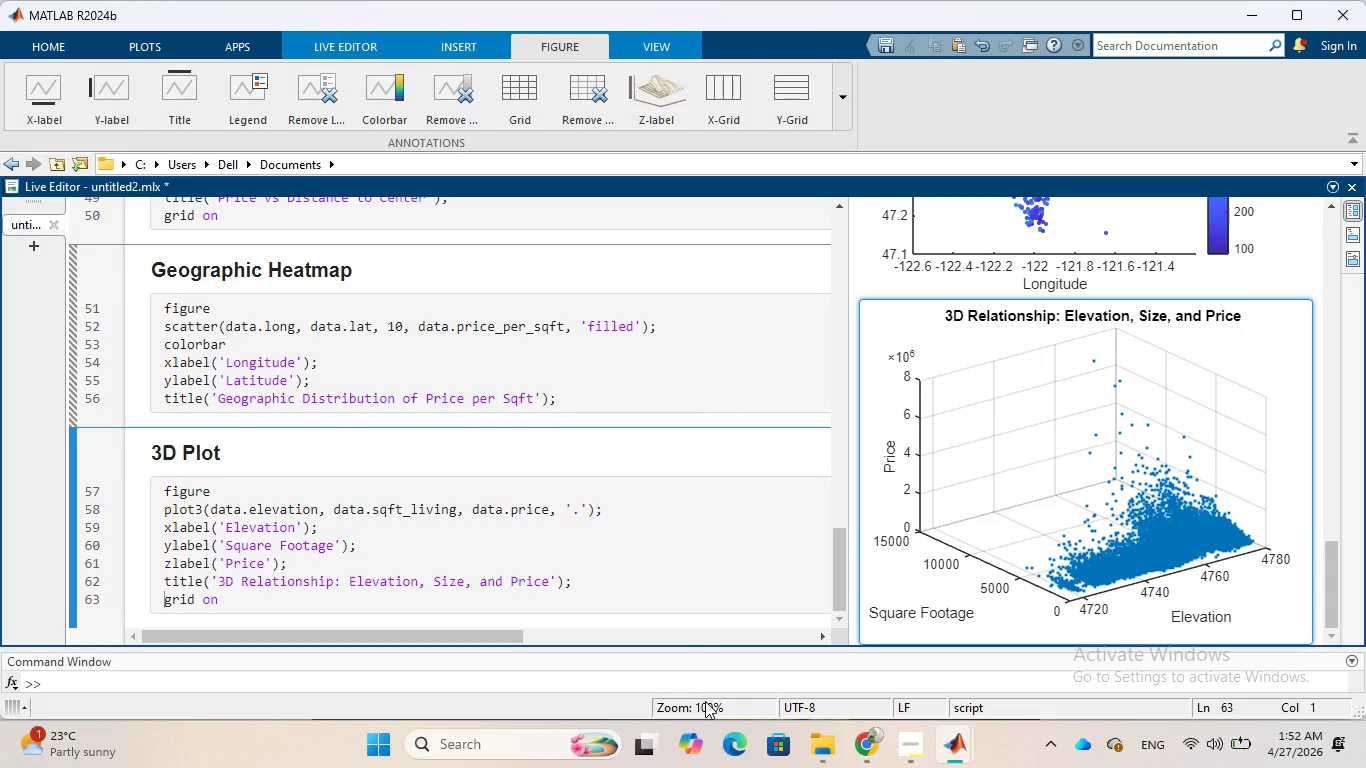 
wait(20.29)
 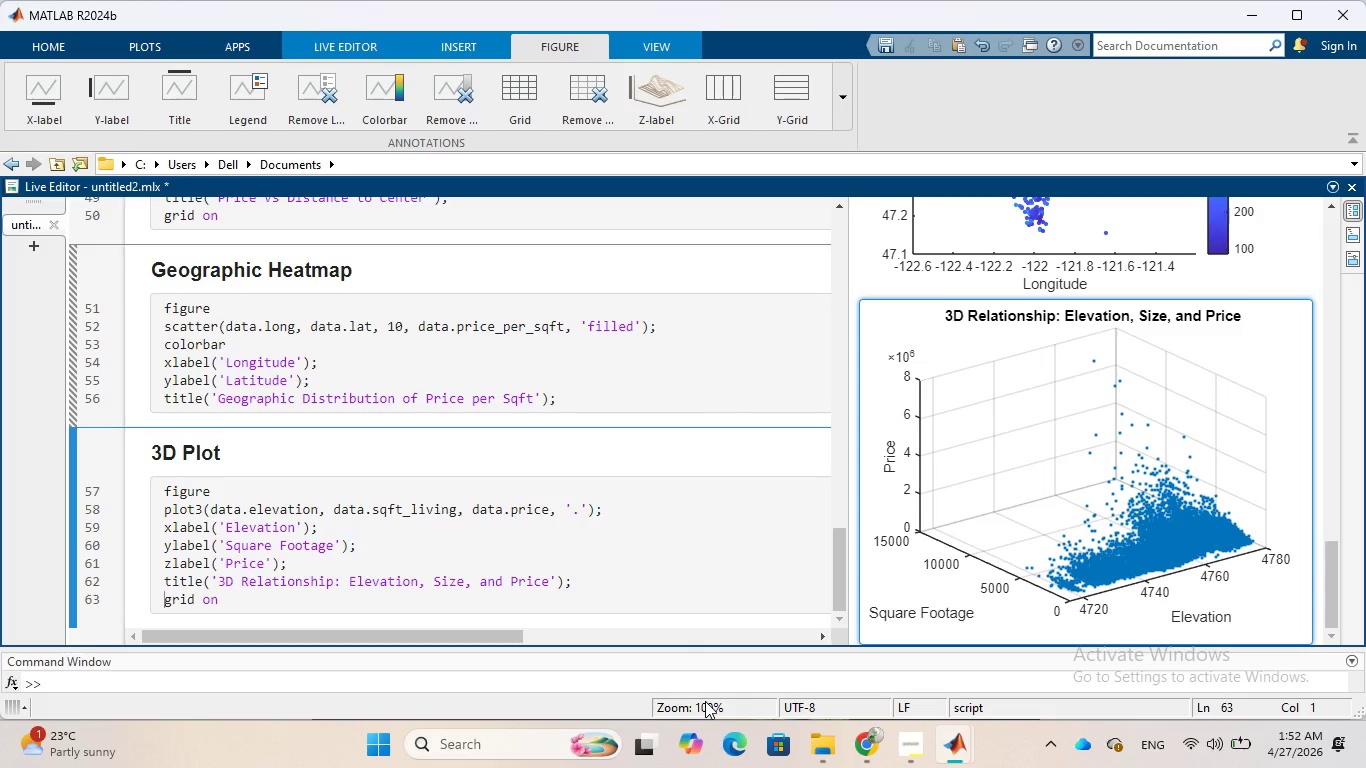 
mouse_move([1118, 558])
 